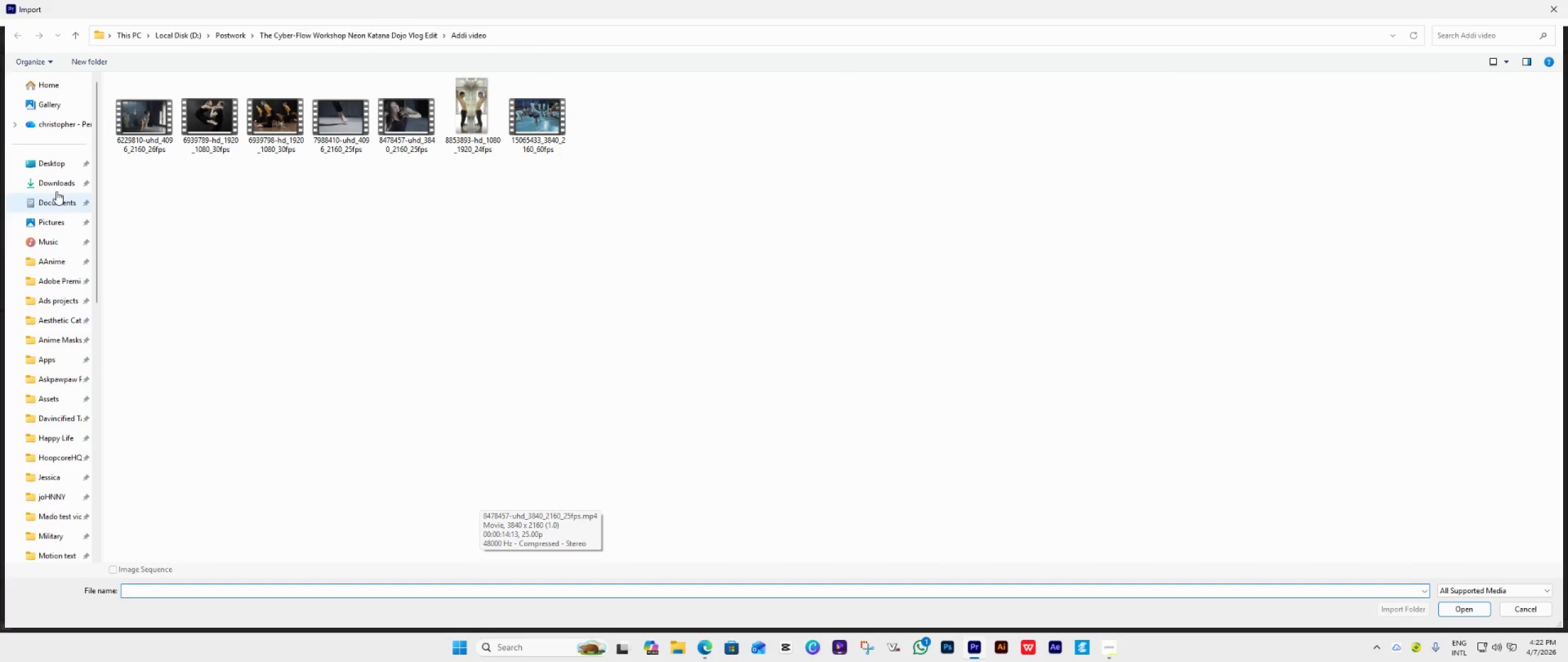 
left_click([55, 184])
 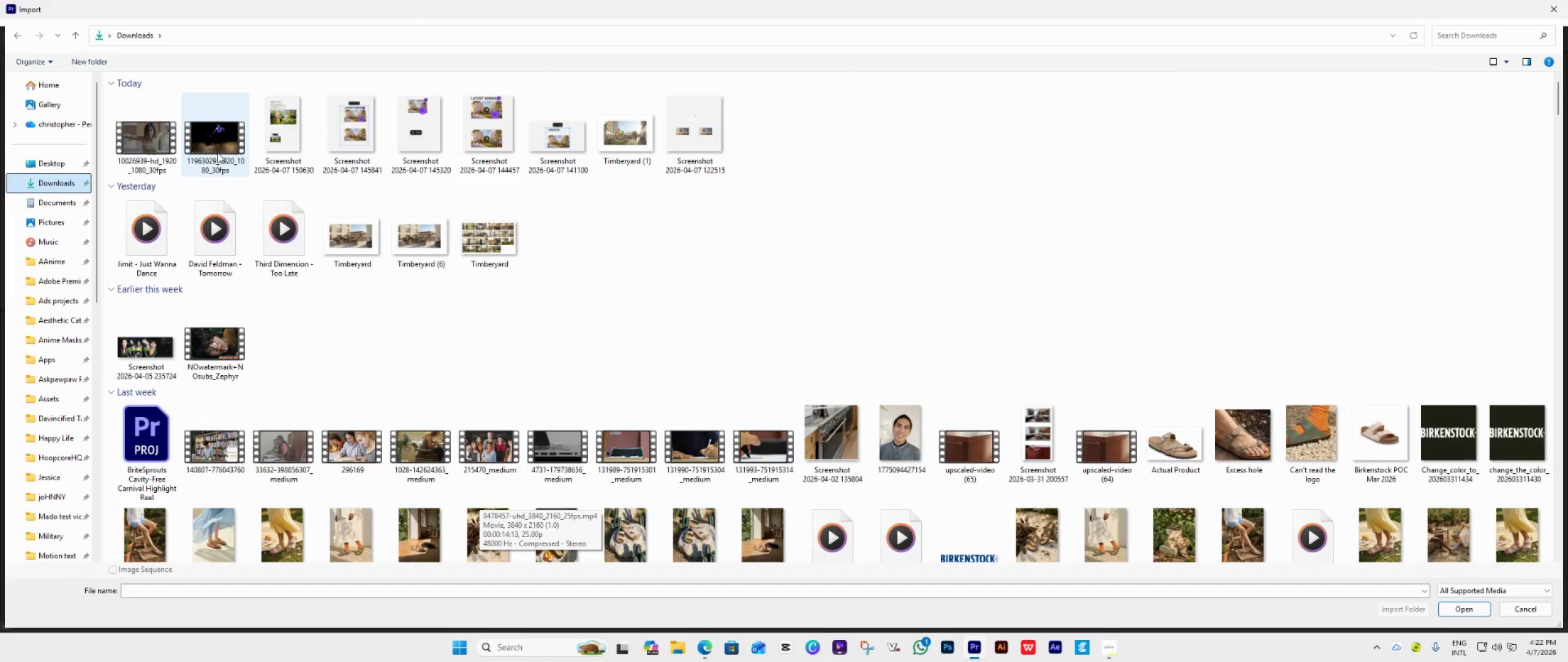 
hold_key(key=ControlLeft, duration=0.73)
double_click([150, 139])
 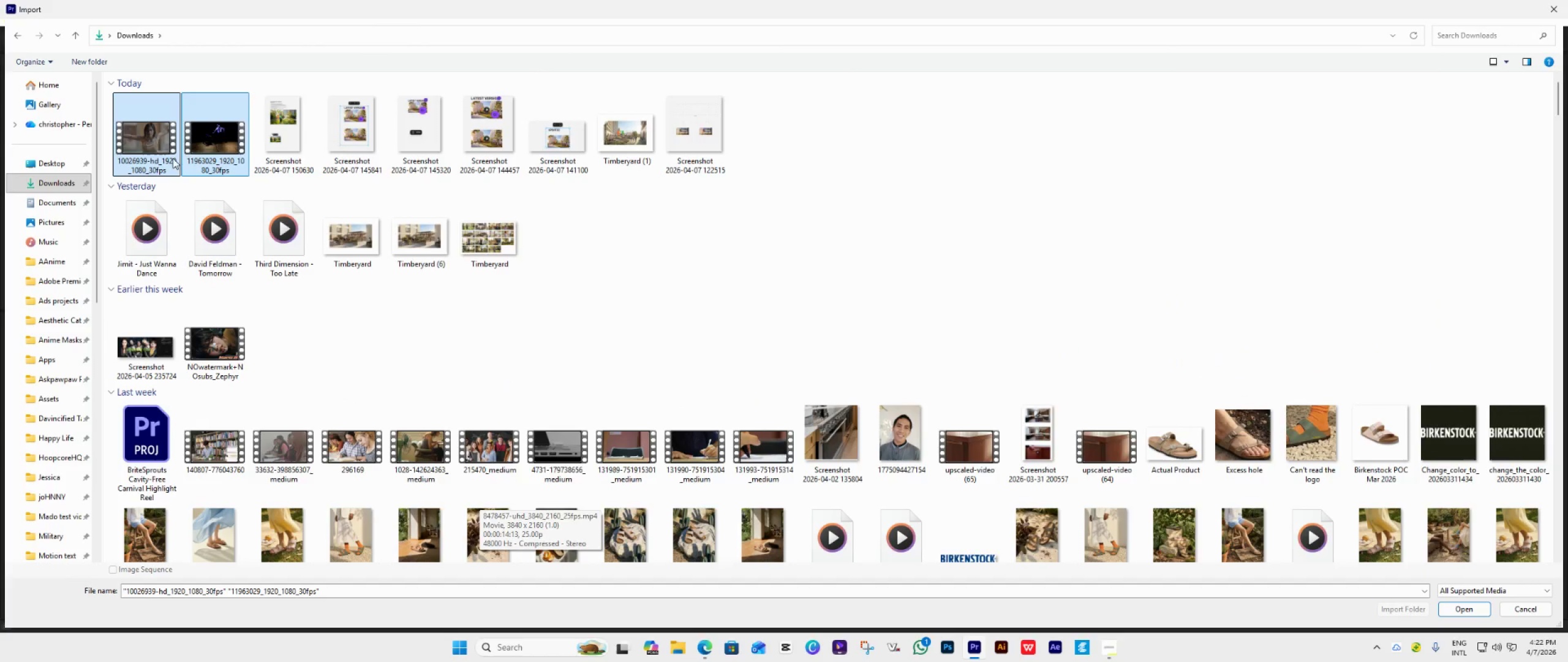 
right_click([172, 152])
 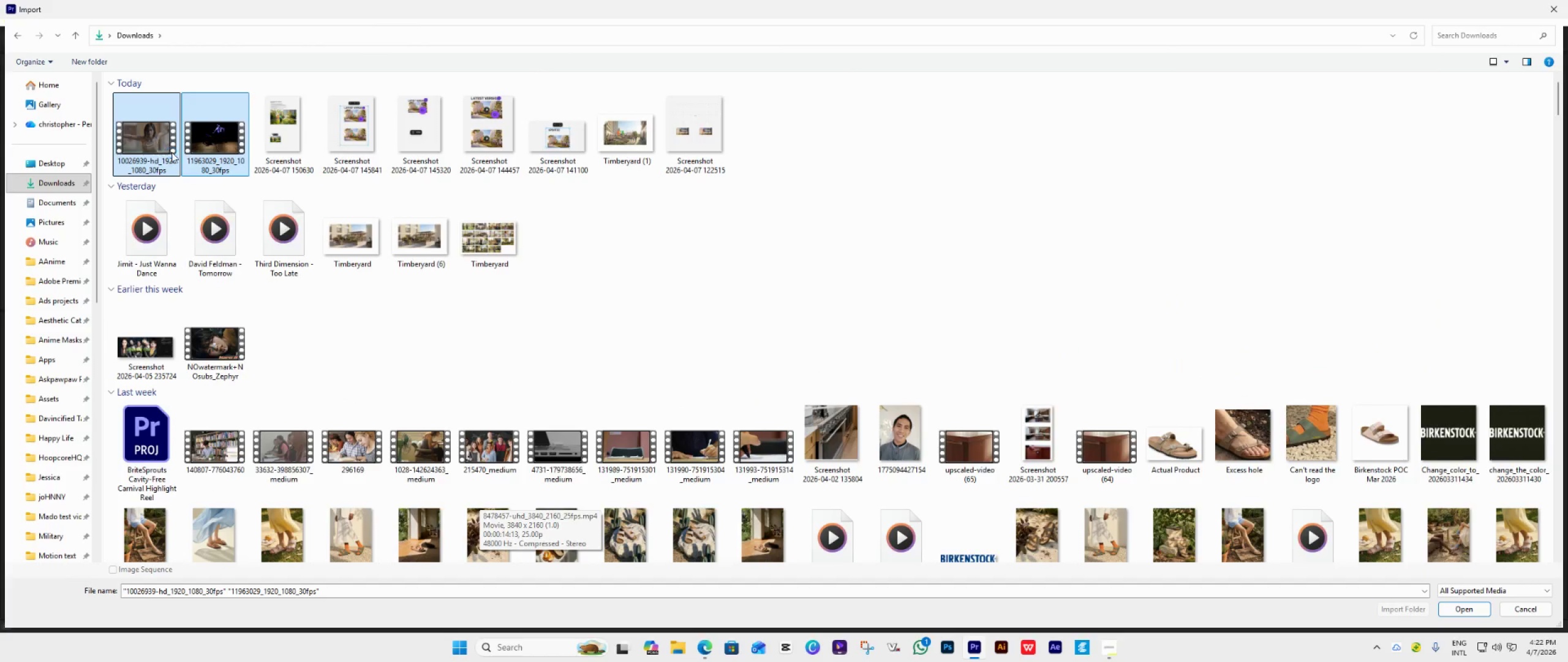 
key(Control+X)
 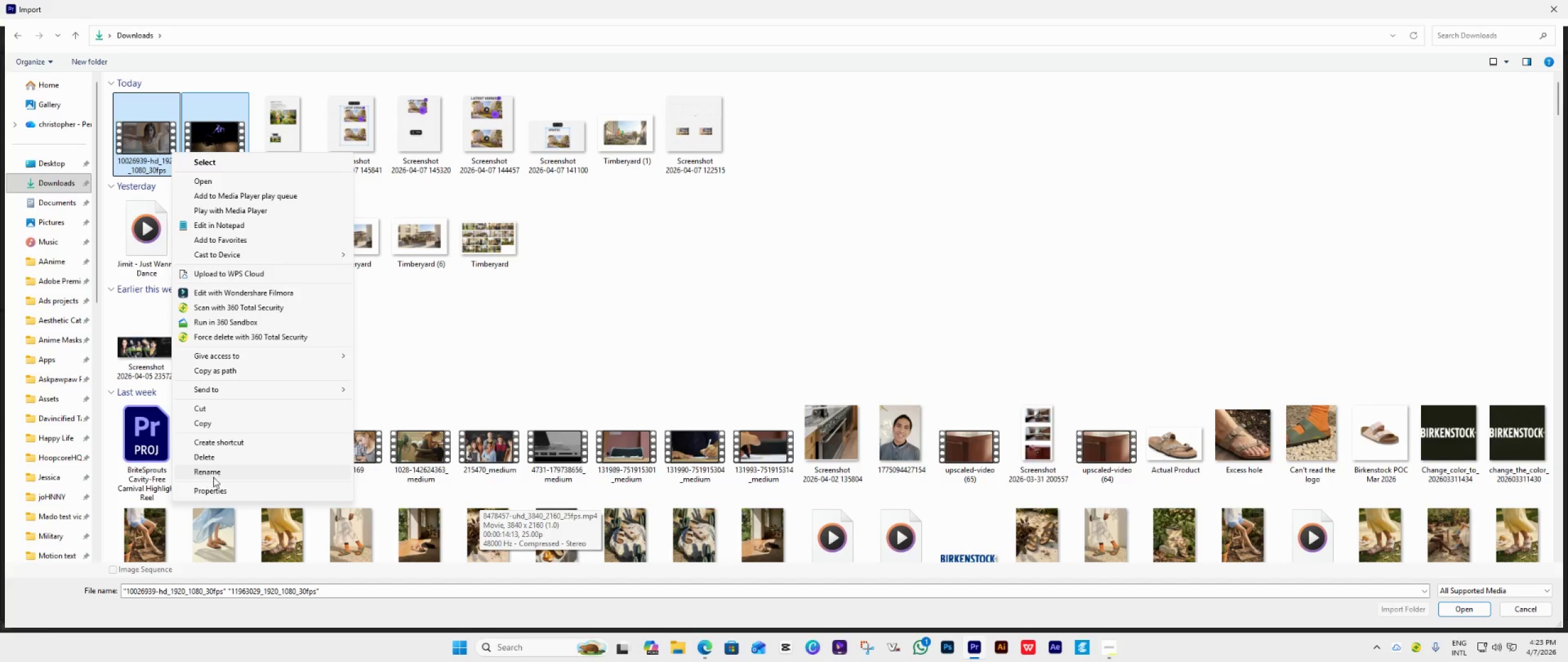 
left_click([213, 408])
 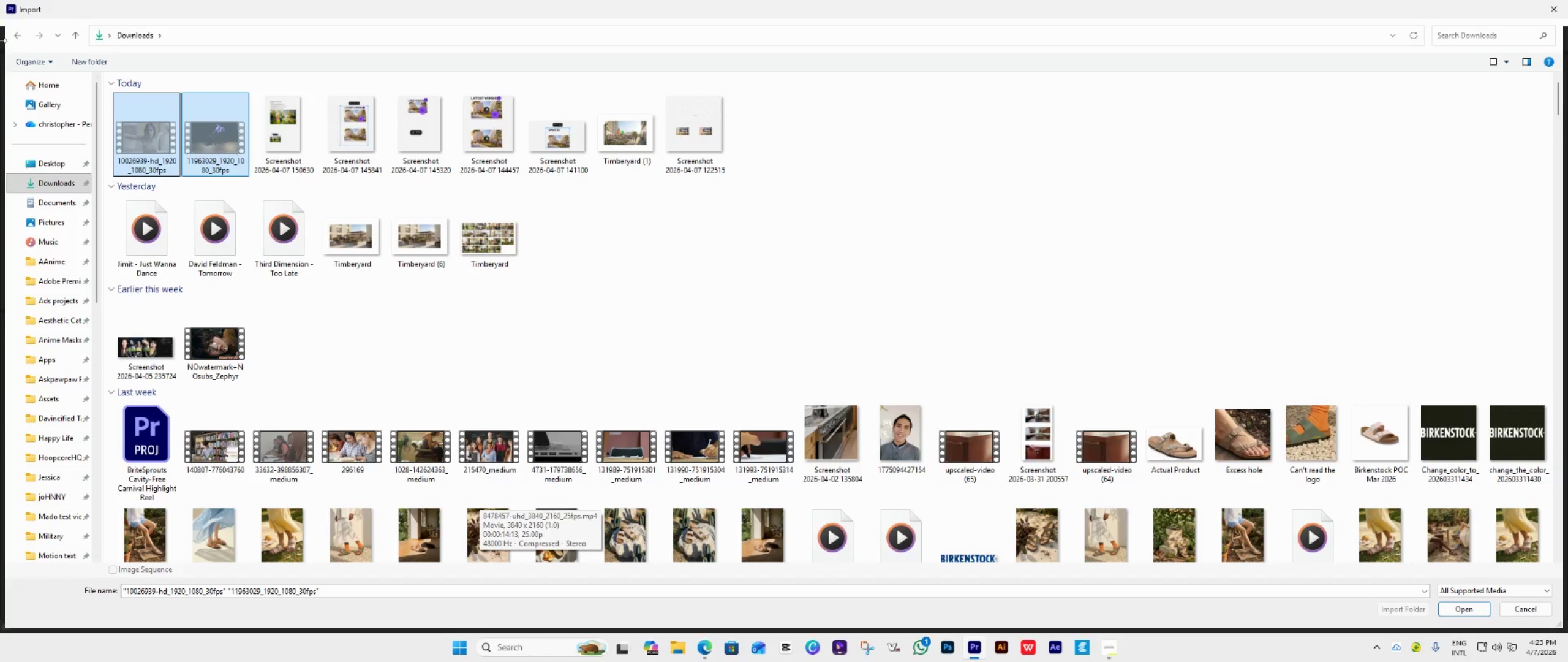 
left_click([10, 34])
 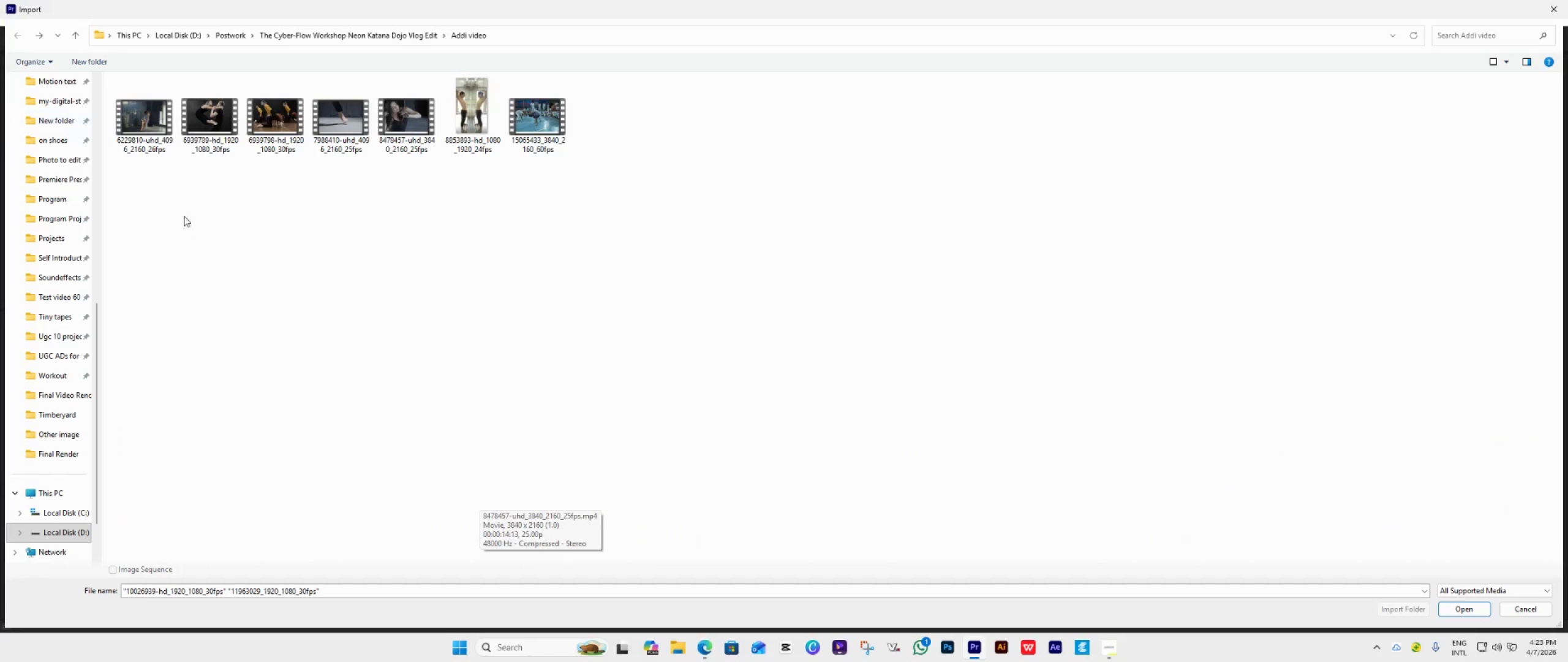 
left_click([428, 251])
 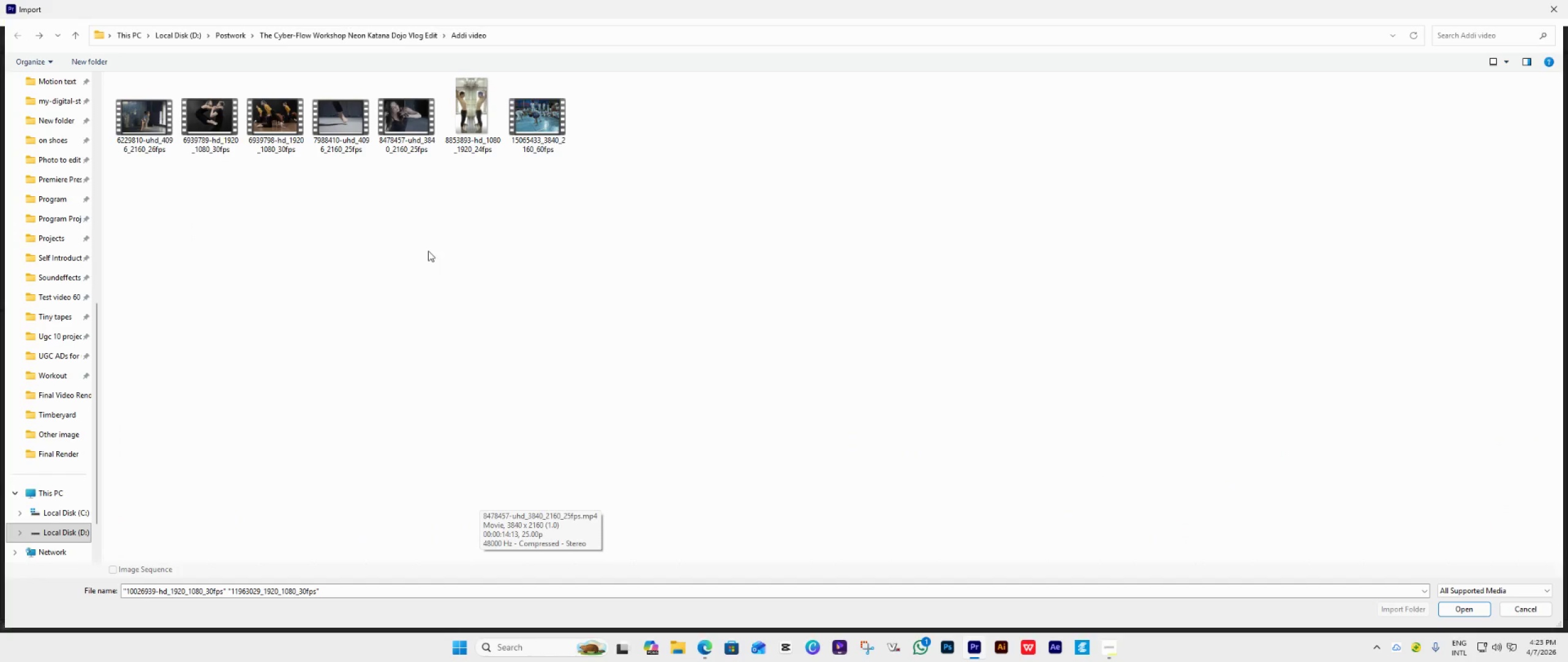 
key(Control+V)
 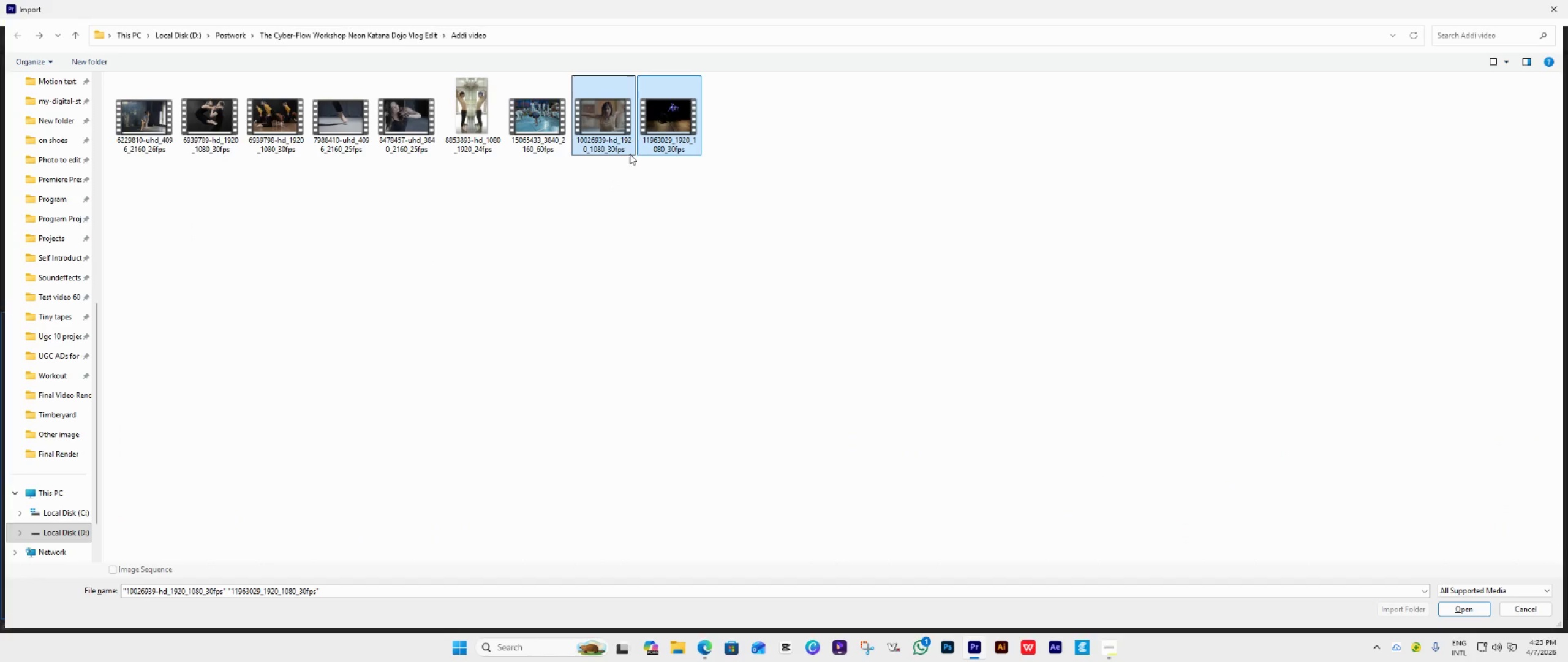 
mouse_move([623, 140])
 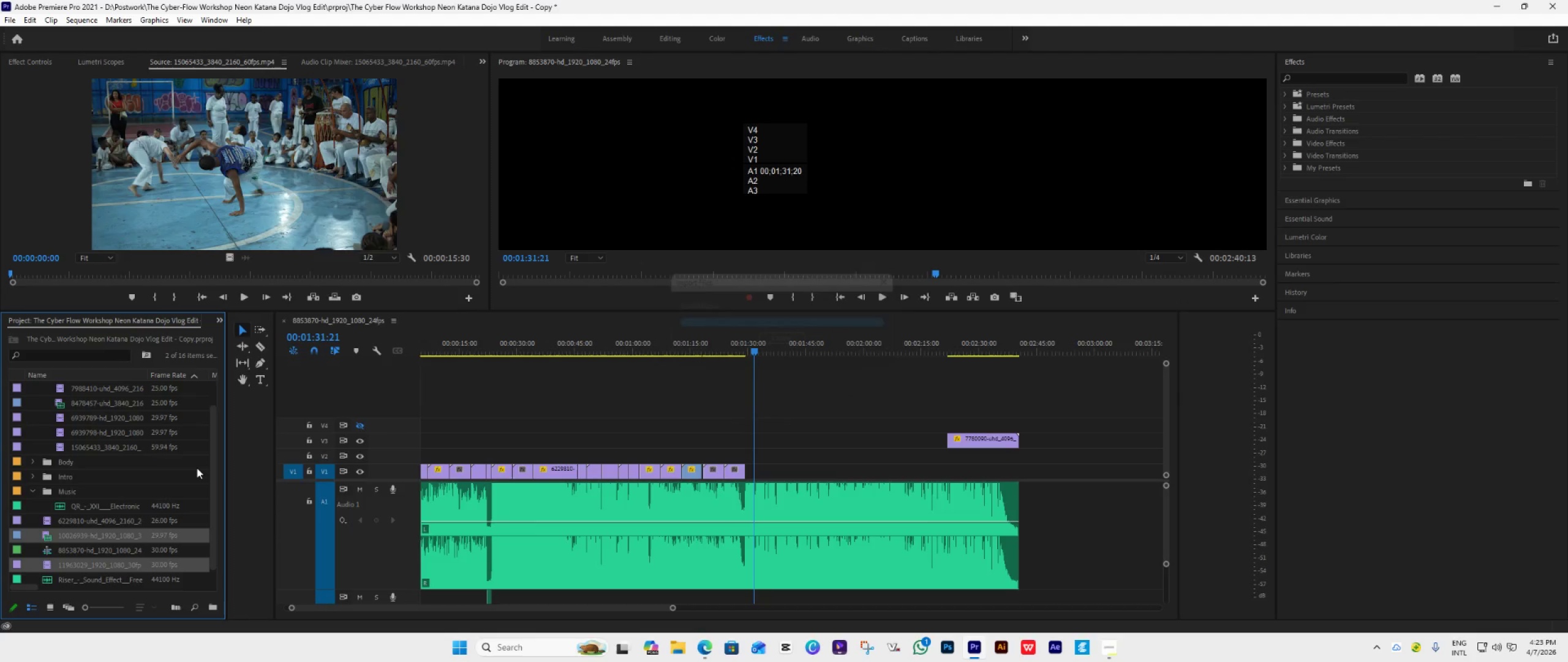 
scroll: coordinate [151, 473], scroll_direction: down, amount: 3.0
 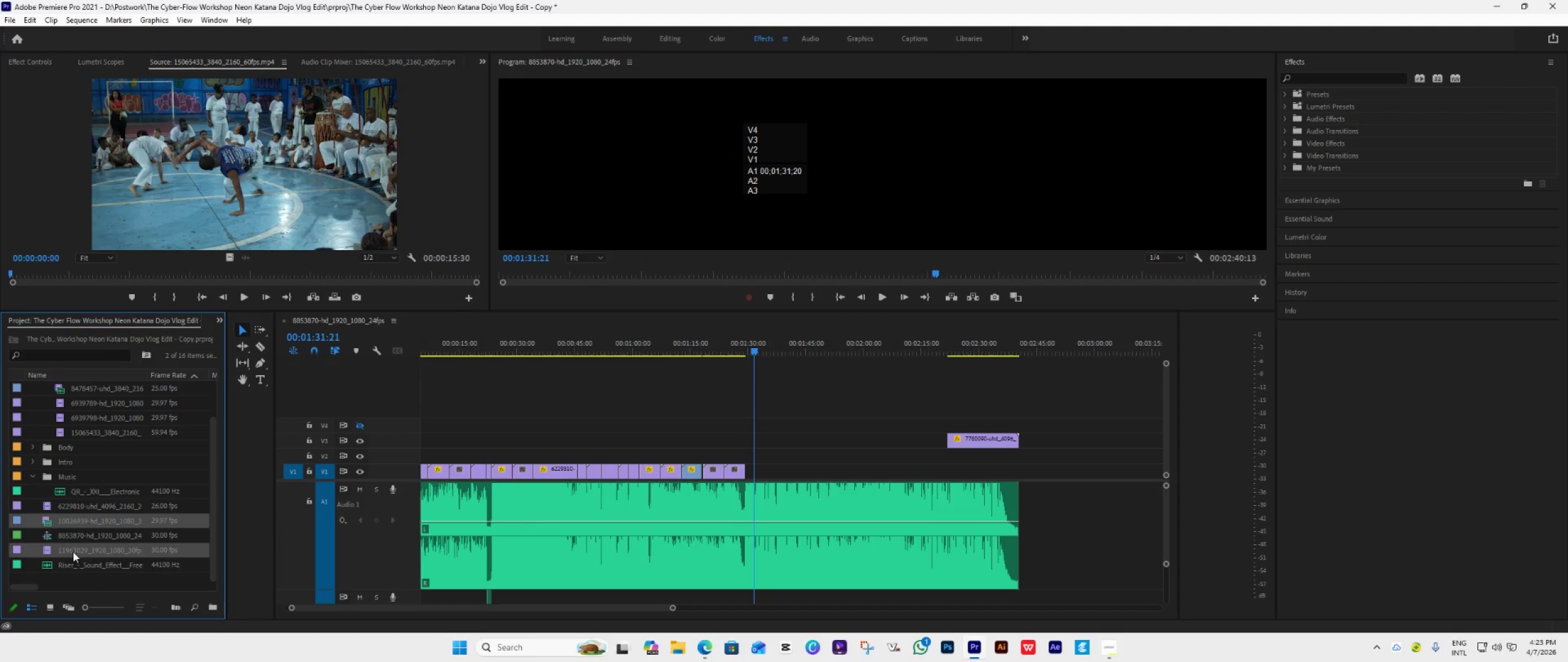 
left_click([68, 522])
 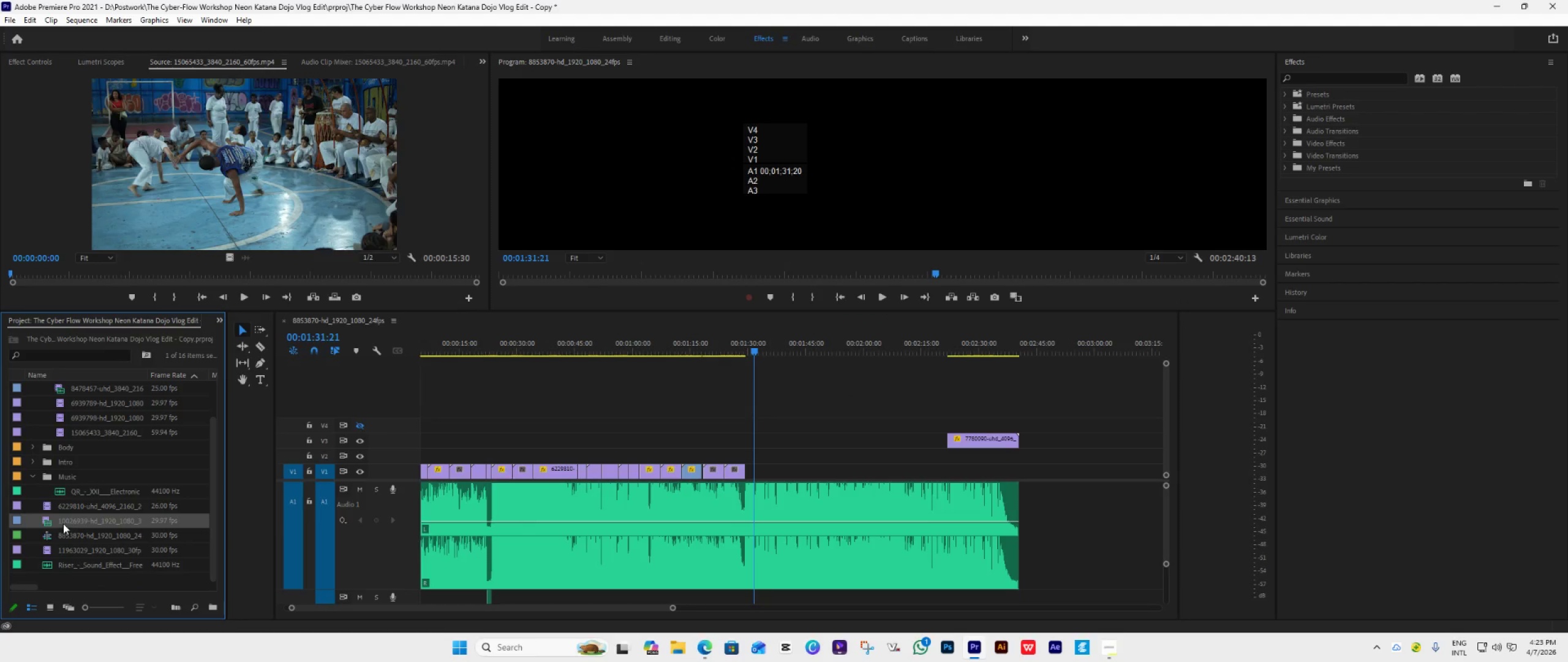 
left_click_drag(start_coordinate=[63, 523], to_coordinate=[773, 449])
 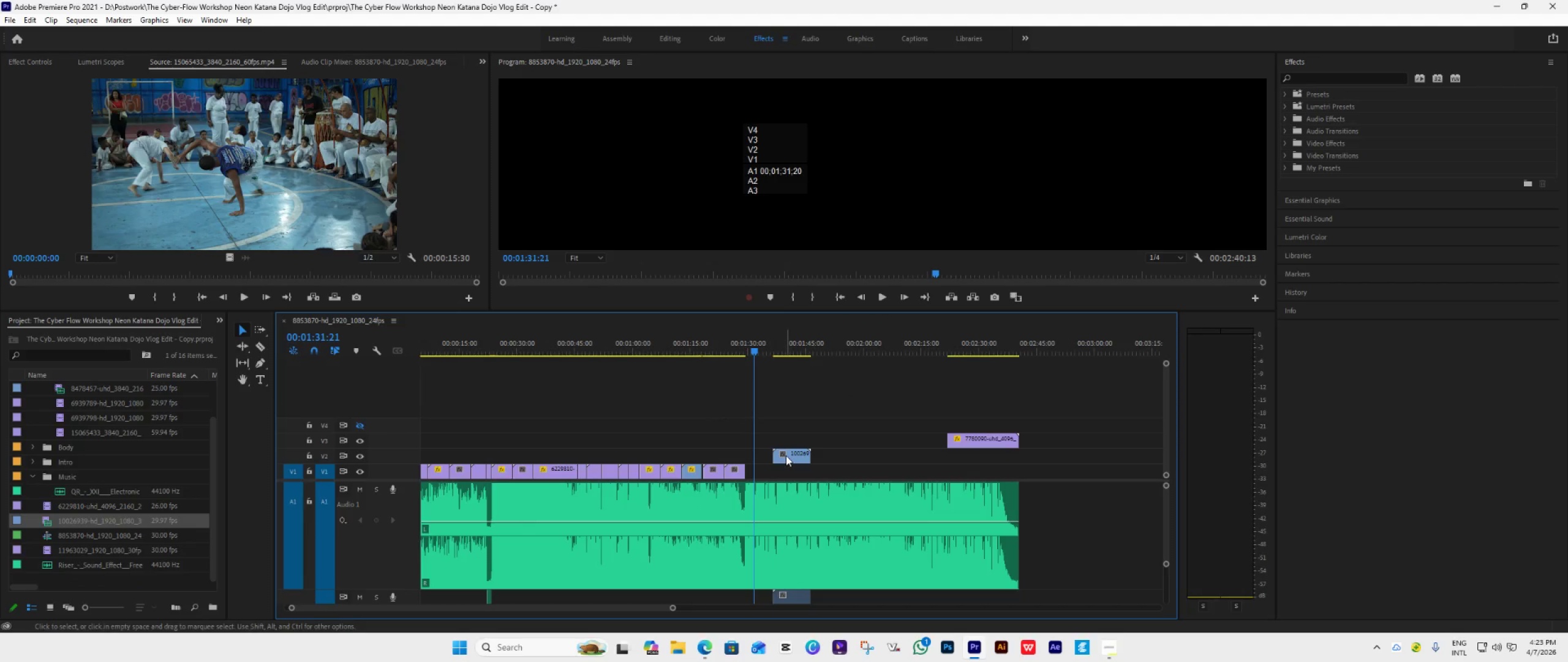 
left_click_drag(start_coordinate=[786, 455], to_coordinate=[753, 474])
 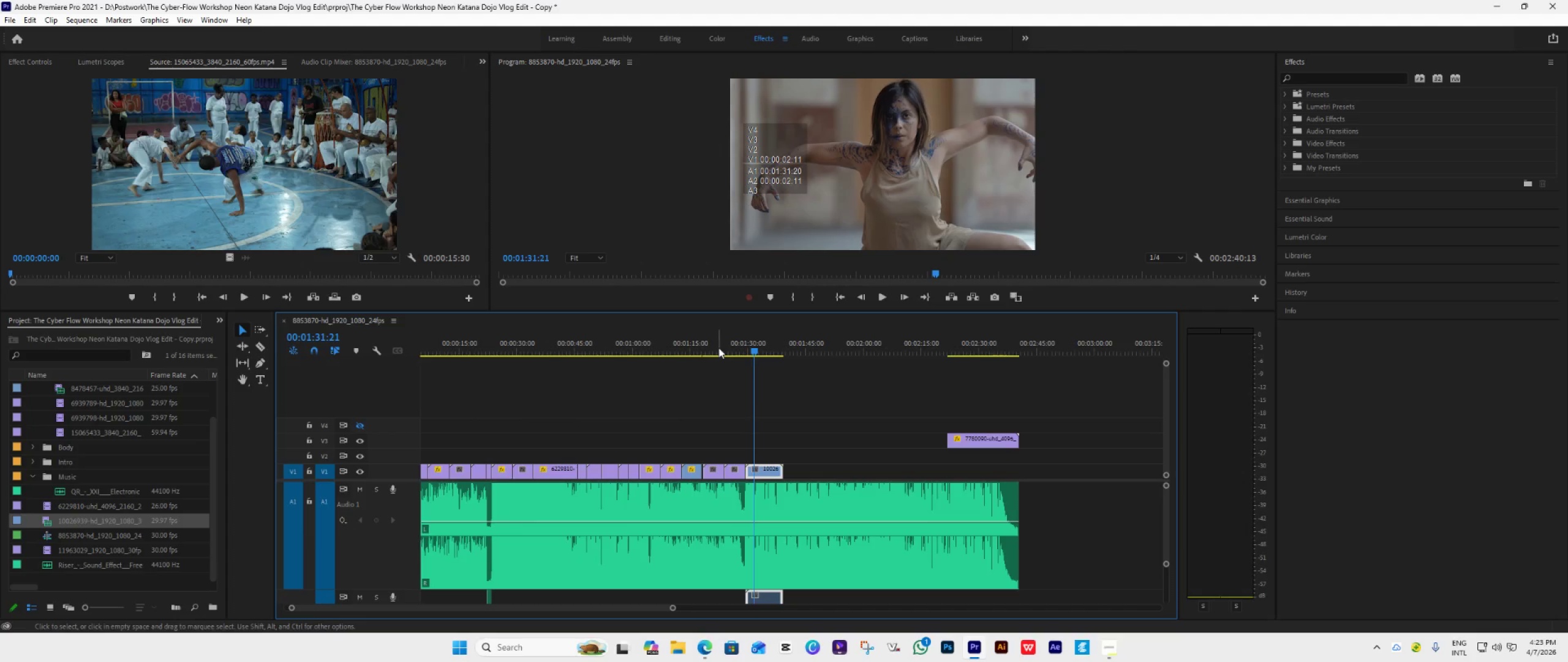 
left_click([718, 348])
 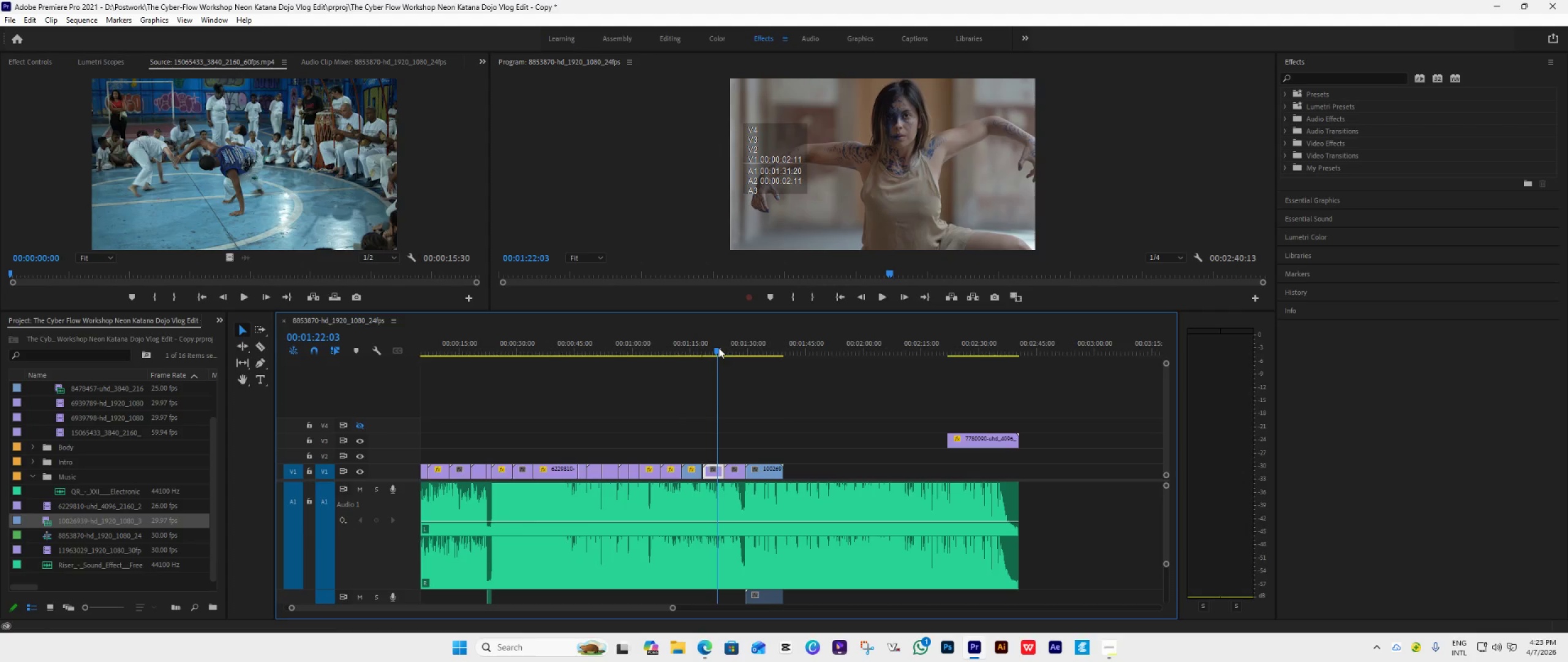 
key(Space)
 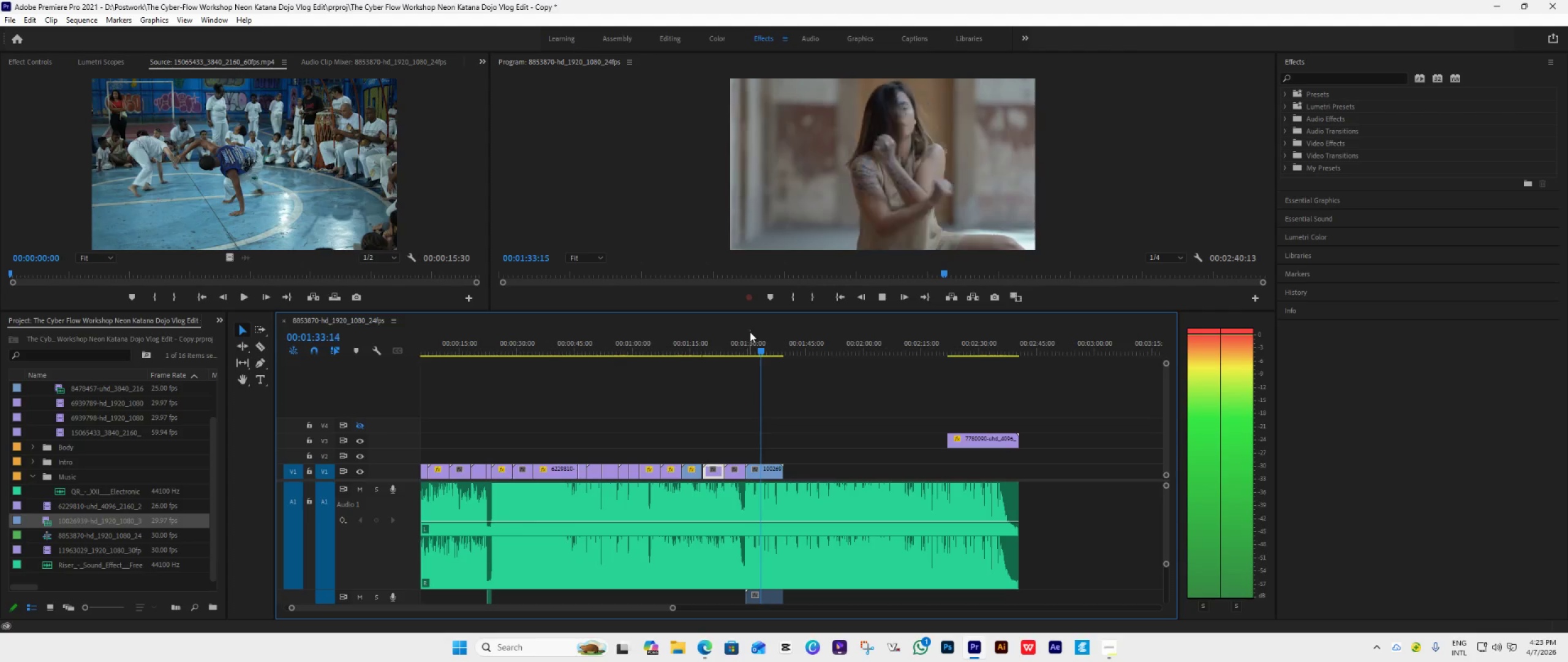 
wait(16.5)
 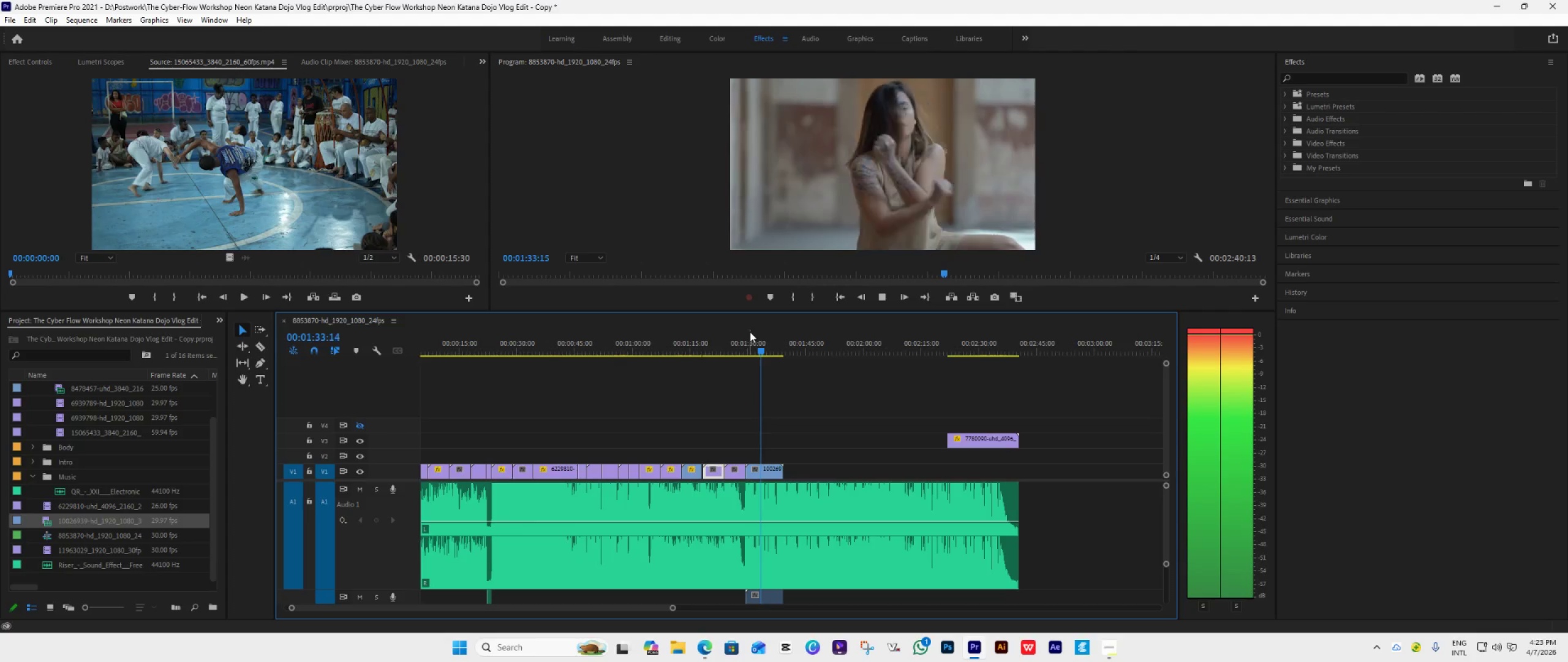 
key(Space)
 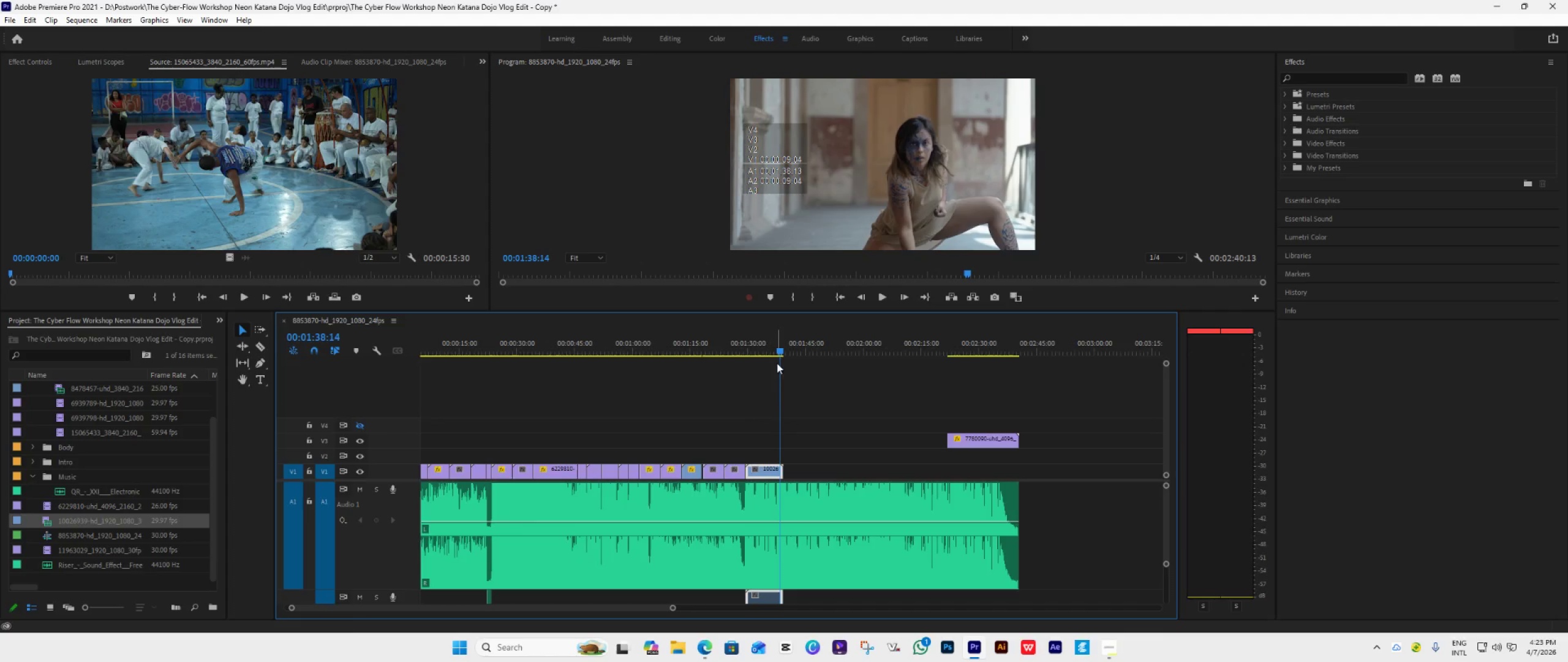 
hold_key(key=AltLeft, duration=1.14)
scroll: coordinate [773, 418], scroll_direction: up, amount: 18.0
 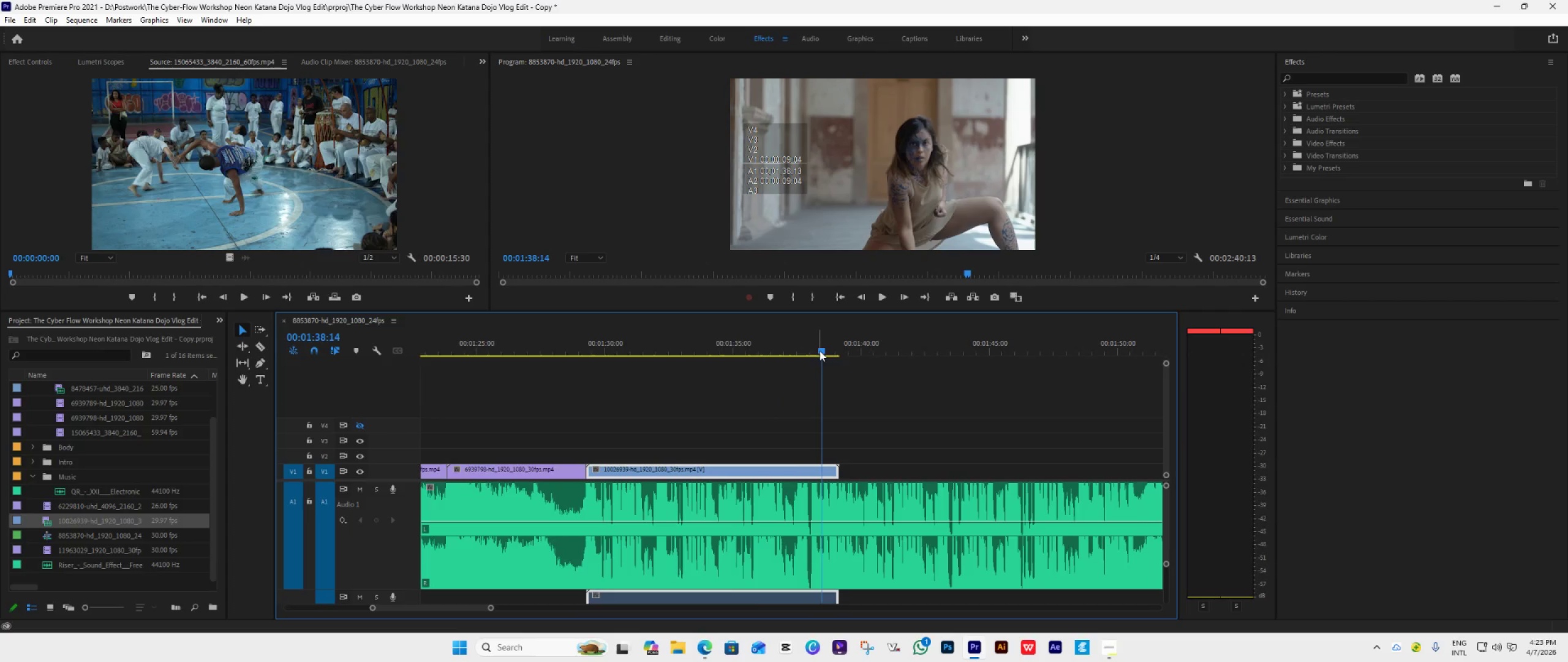 
left_click_drag(start_coordinate=[820, 349], to_coordinate=[780, 370])
 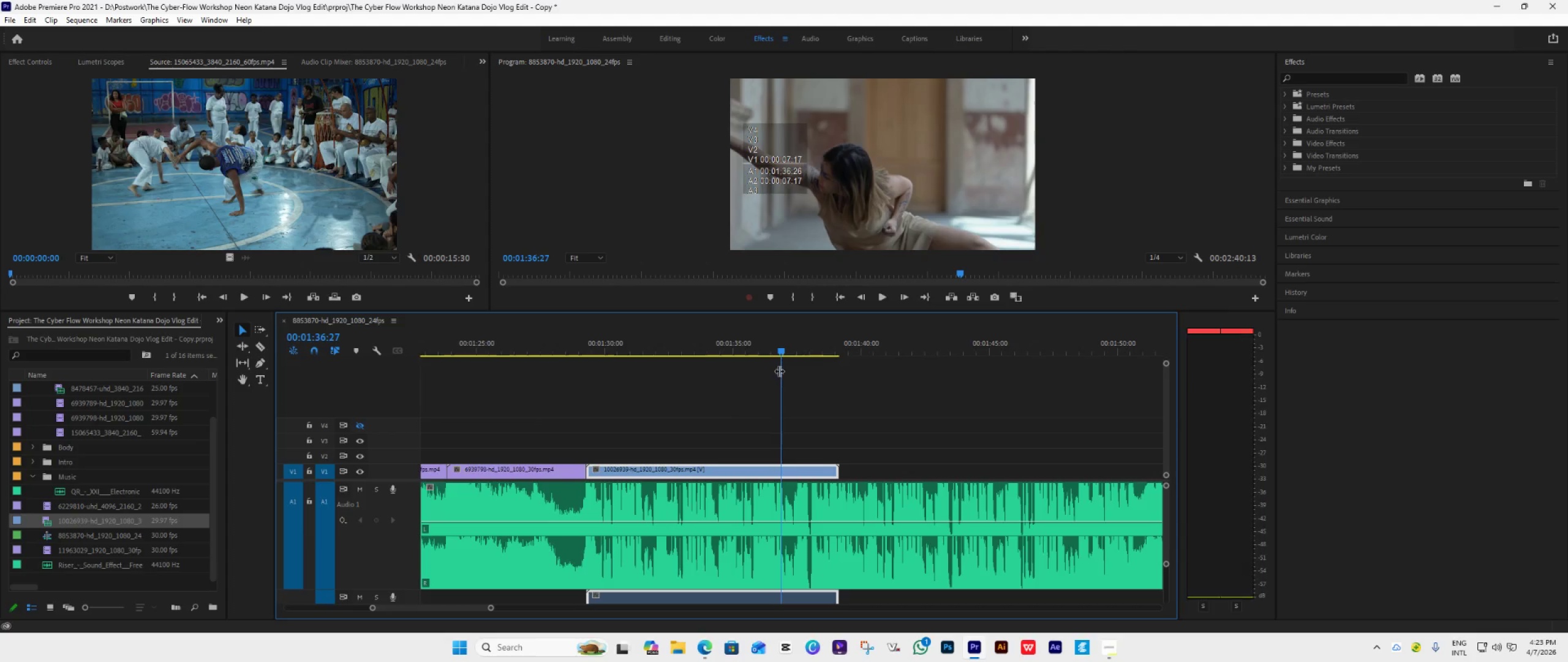 
key(Space)
 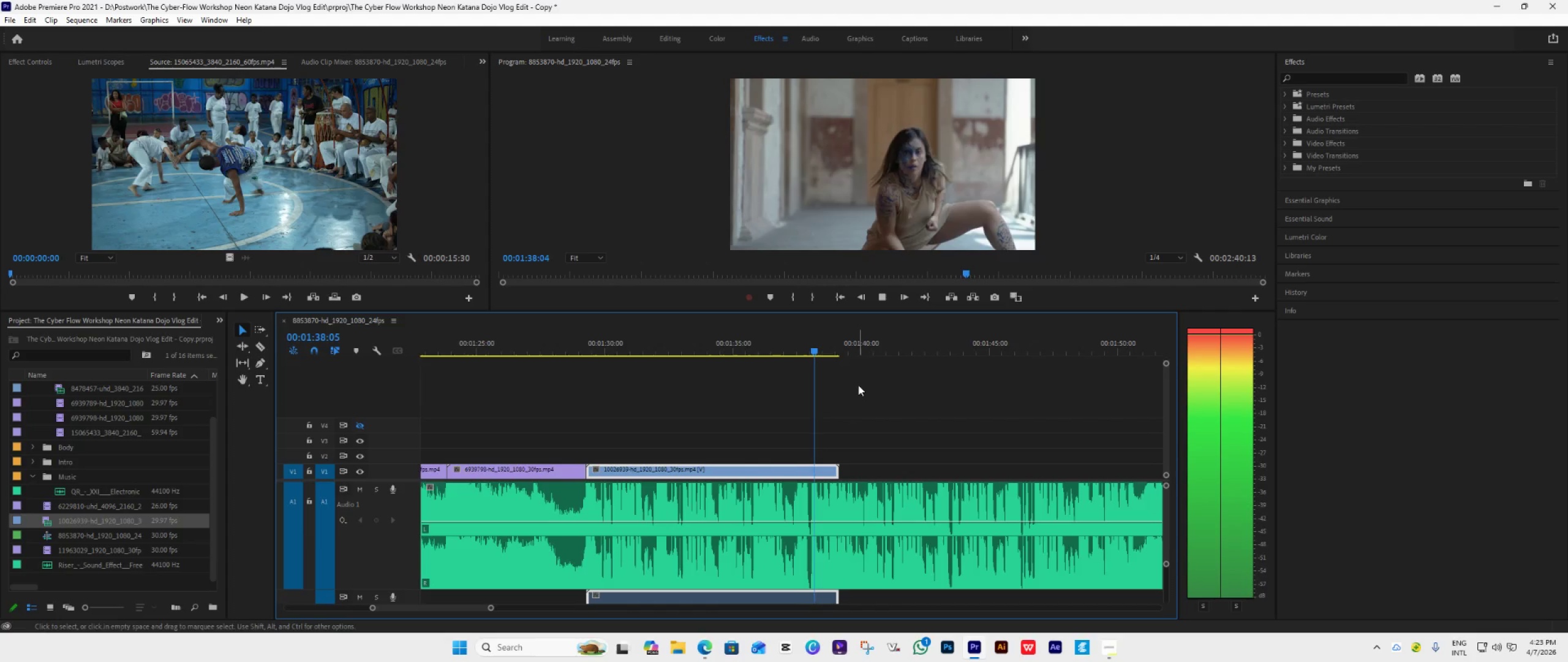 
key(Space)
 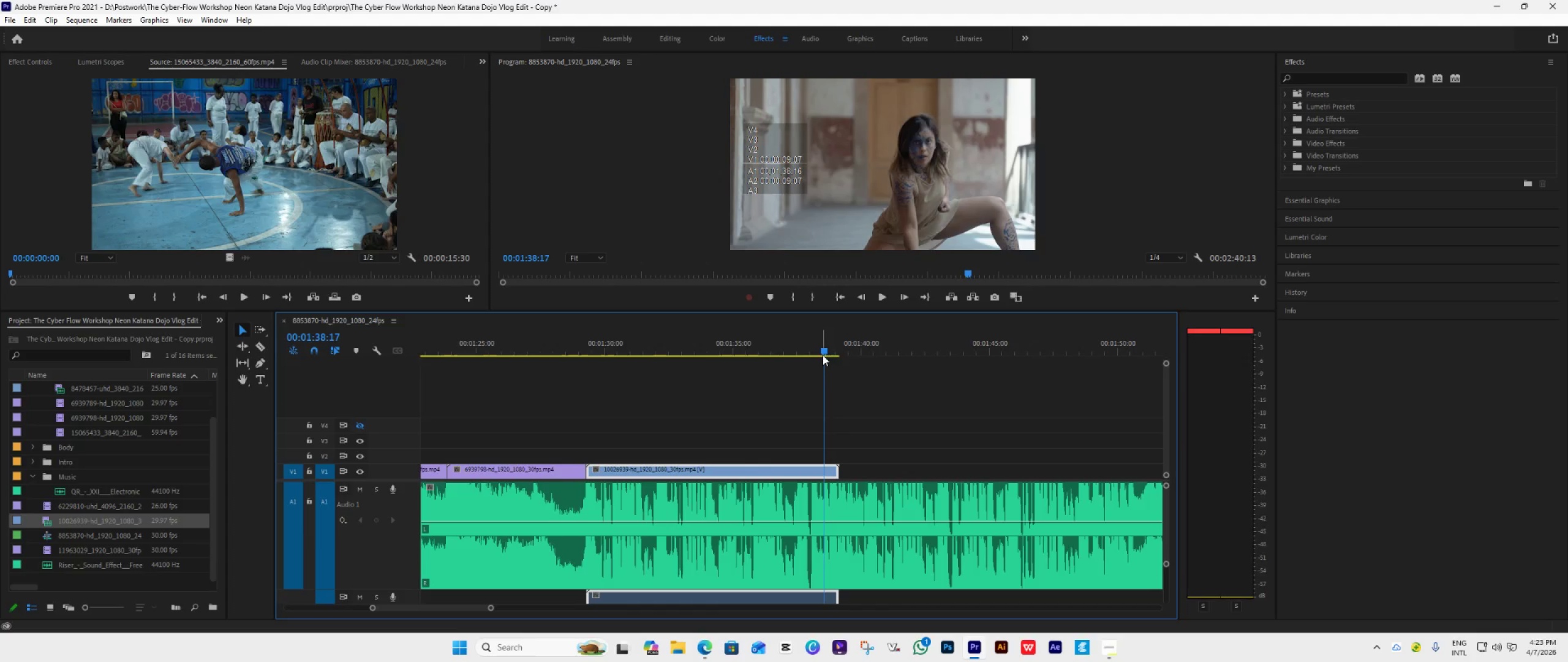 
left_click_drag(start_coordinate=[823, 354], to_coordinate=[794, 369])
 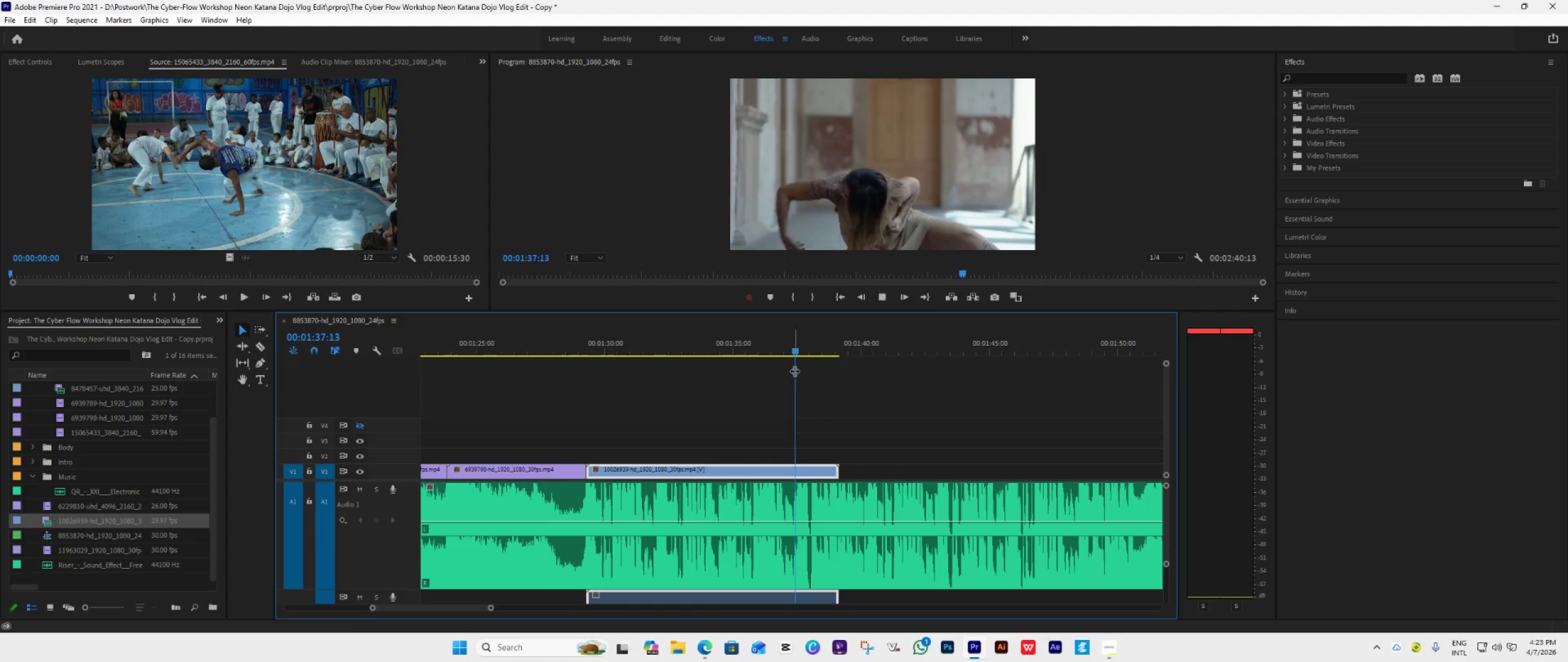 
key(Space)
 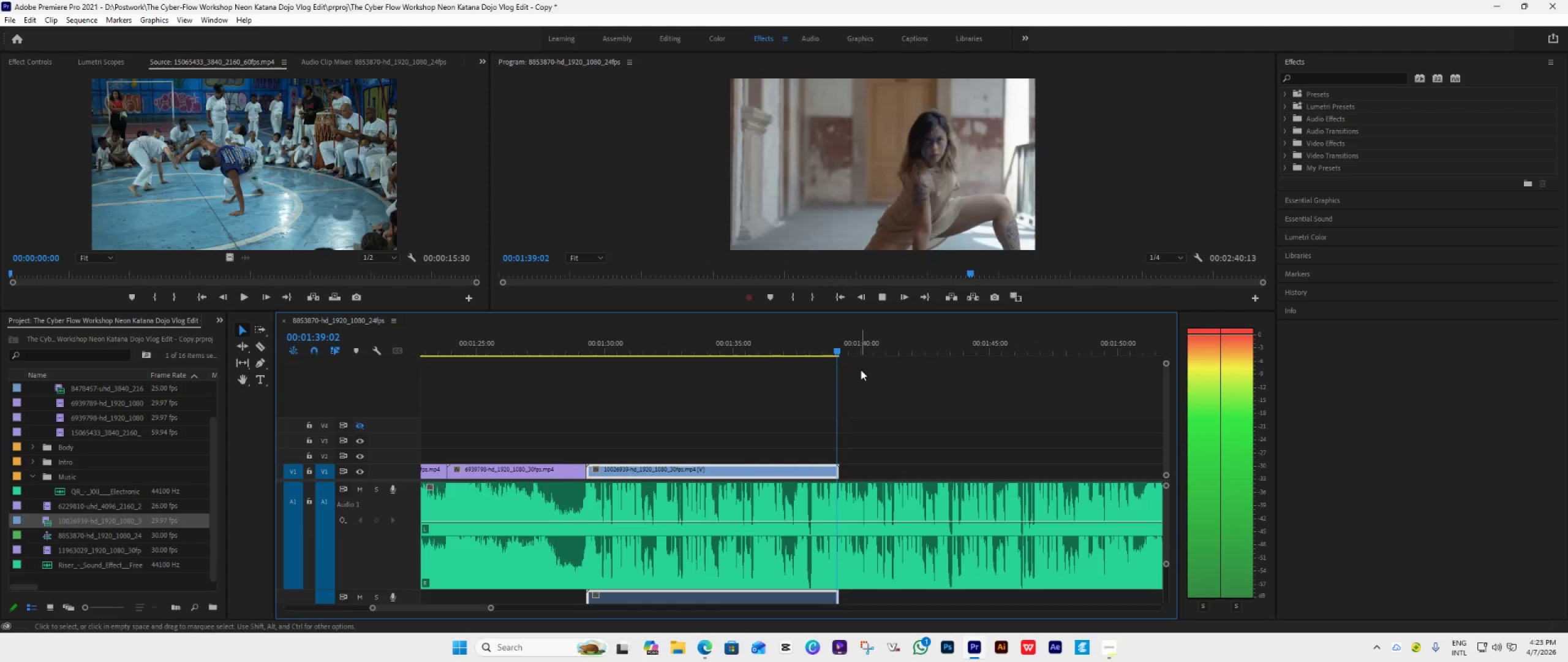 
key(Space)
 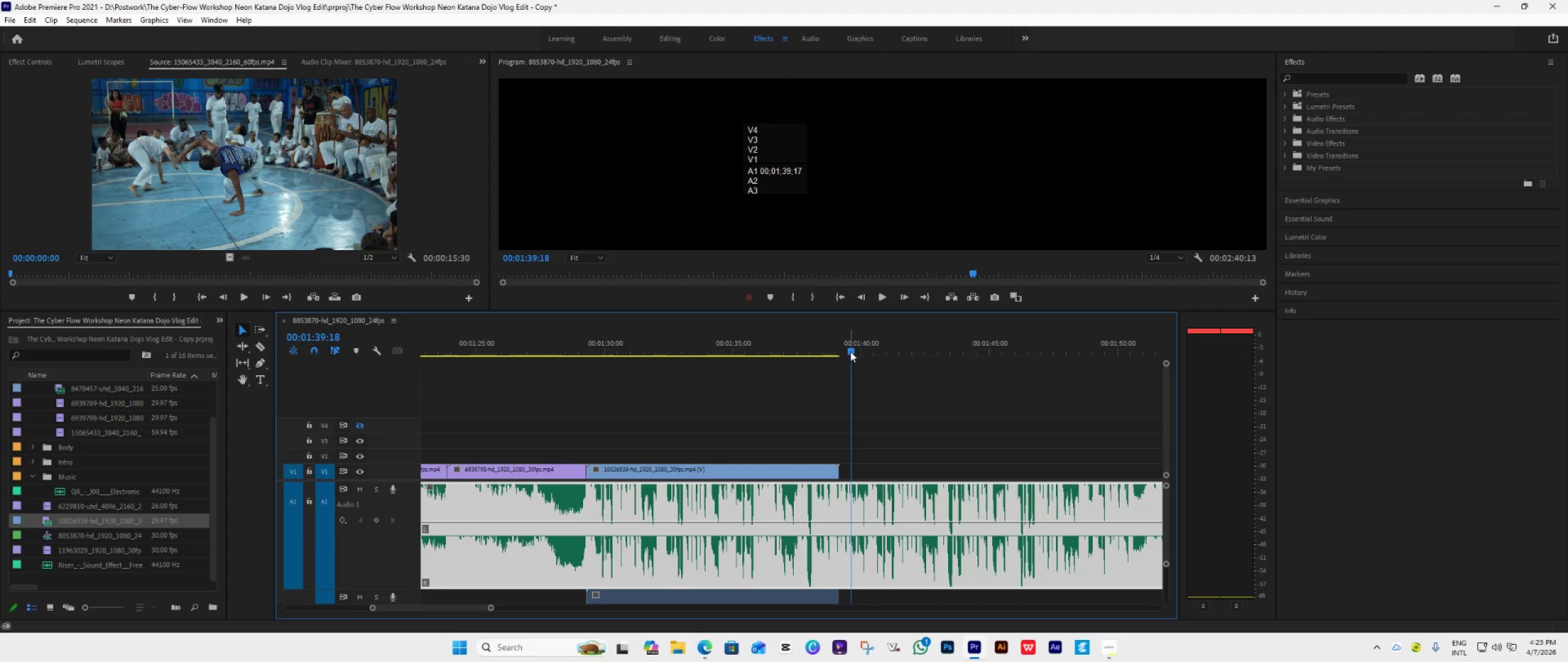 
left_click_drag(start_coordinate=[850, 351], to_coordinate=[810, 389])
 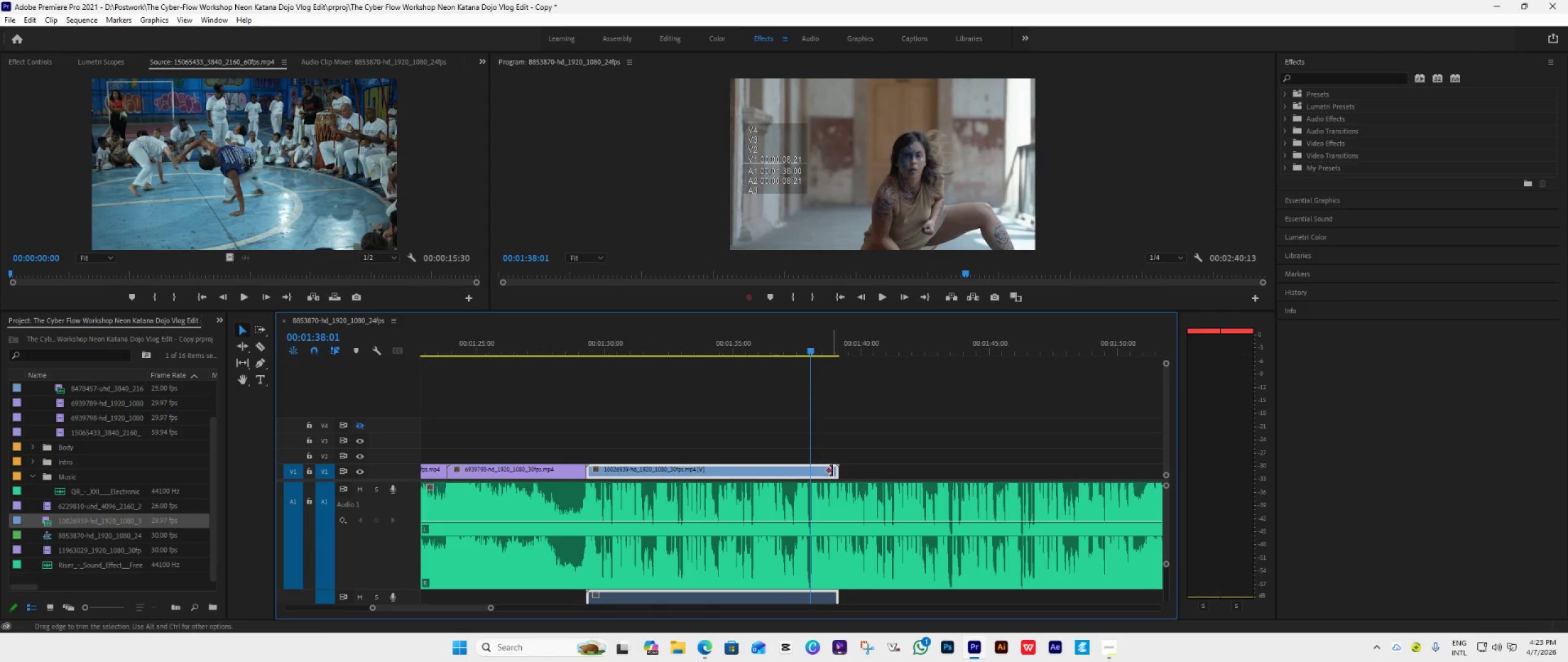 
left_click_drag(start_coordinate=[832, 471], to_coordinate=[804, 490])
 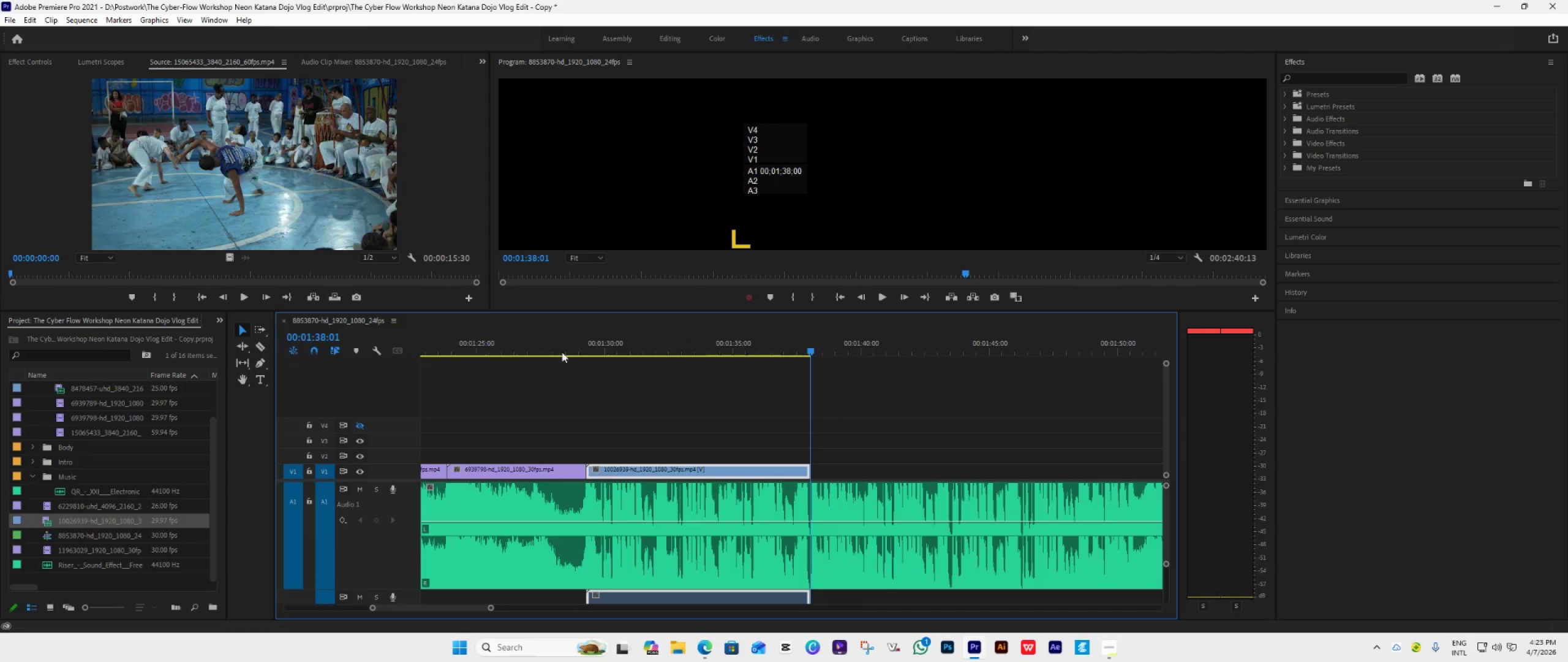 
left_click([574, 352])
 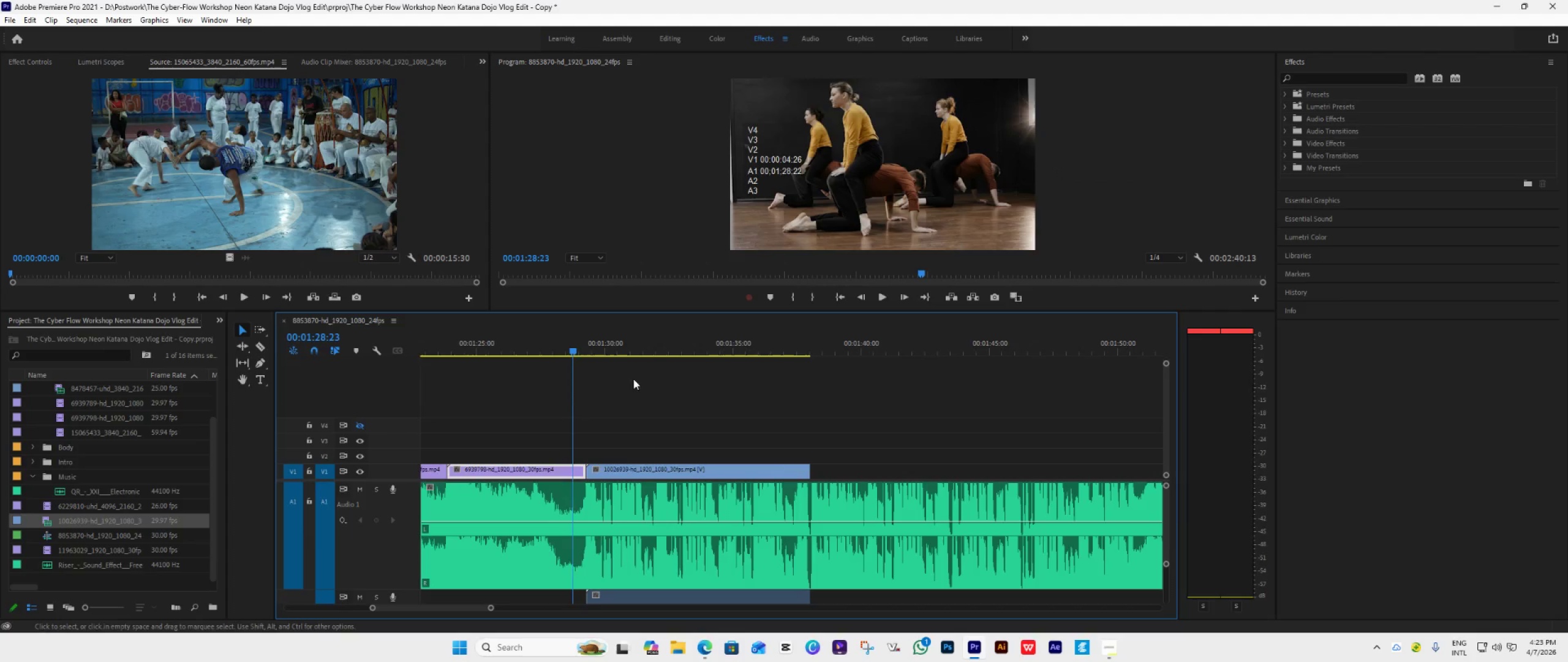 
key(Space)
 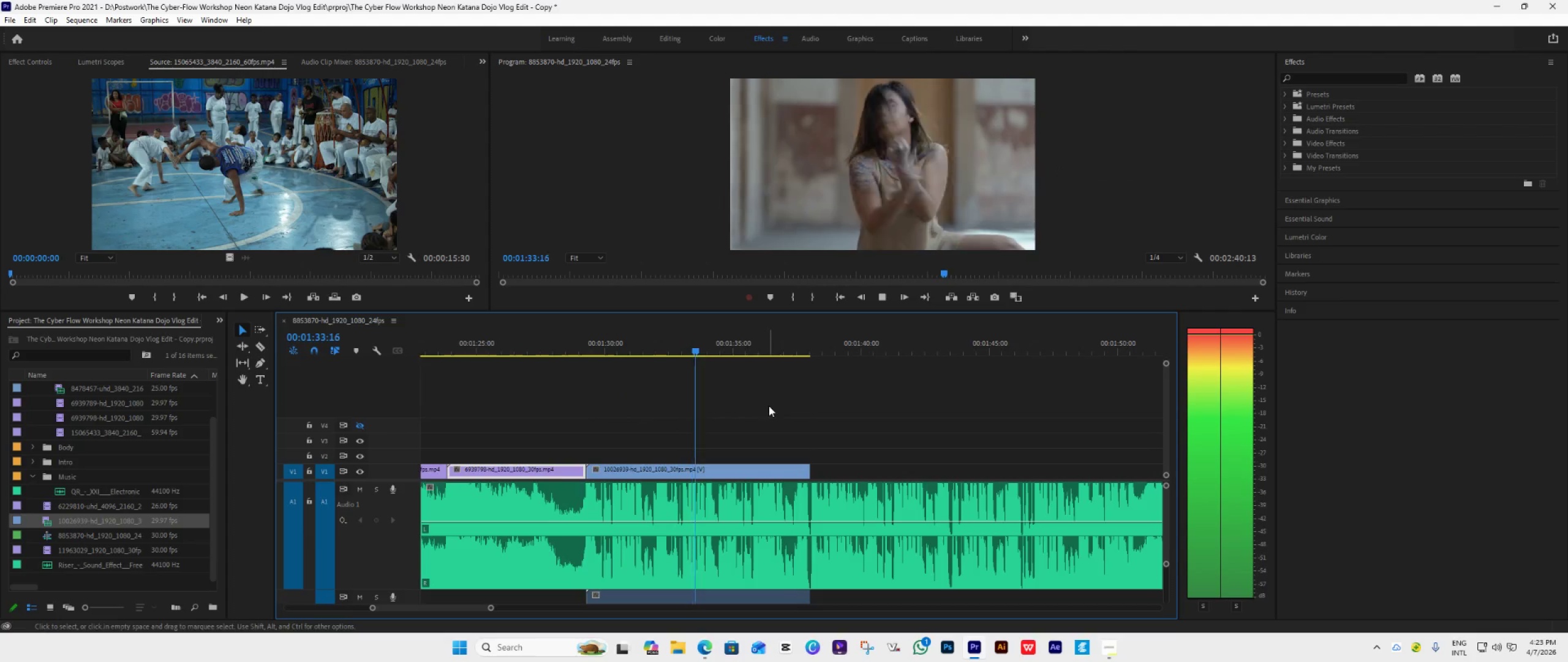 
wait(6.42)
 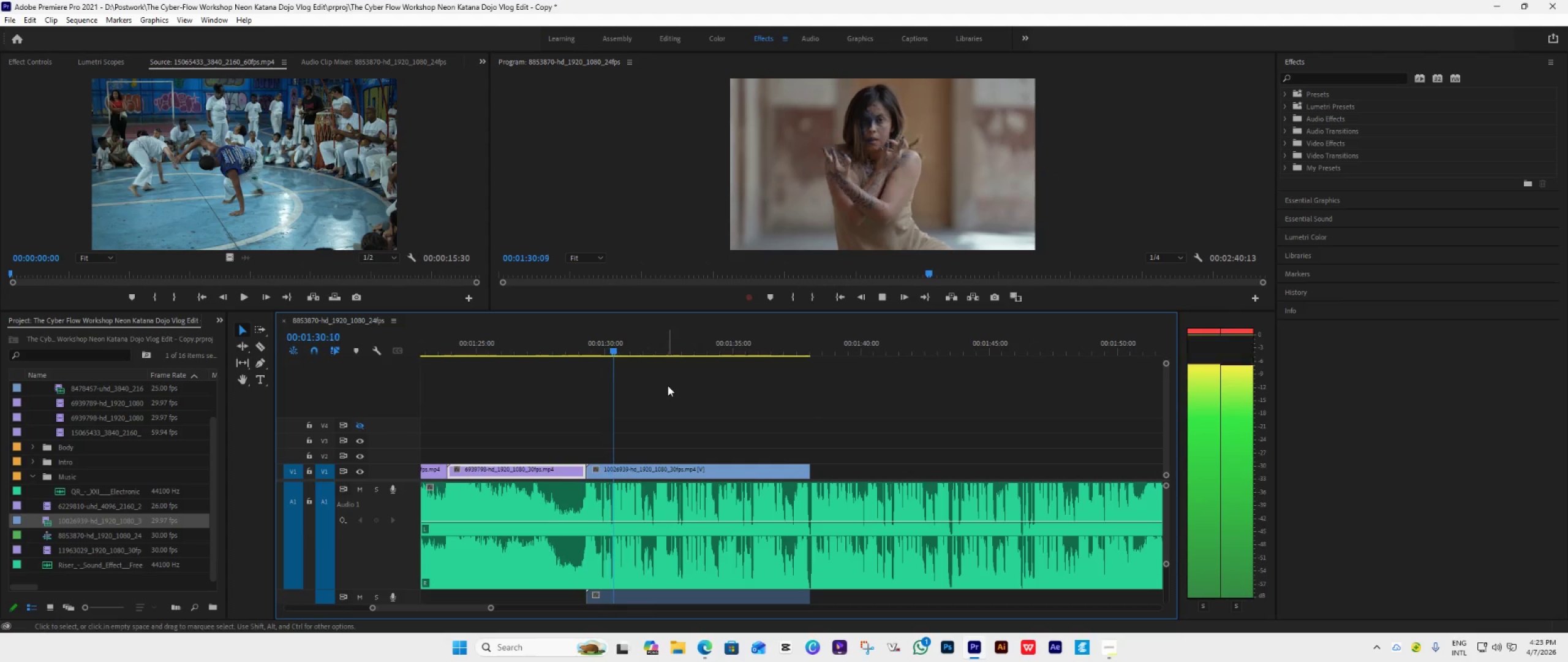 
hold_key(key=AltLeft, duration=0.47)
scroll: coordinate [771, 406], scroll_direction: down, amount: 5.0
 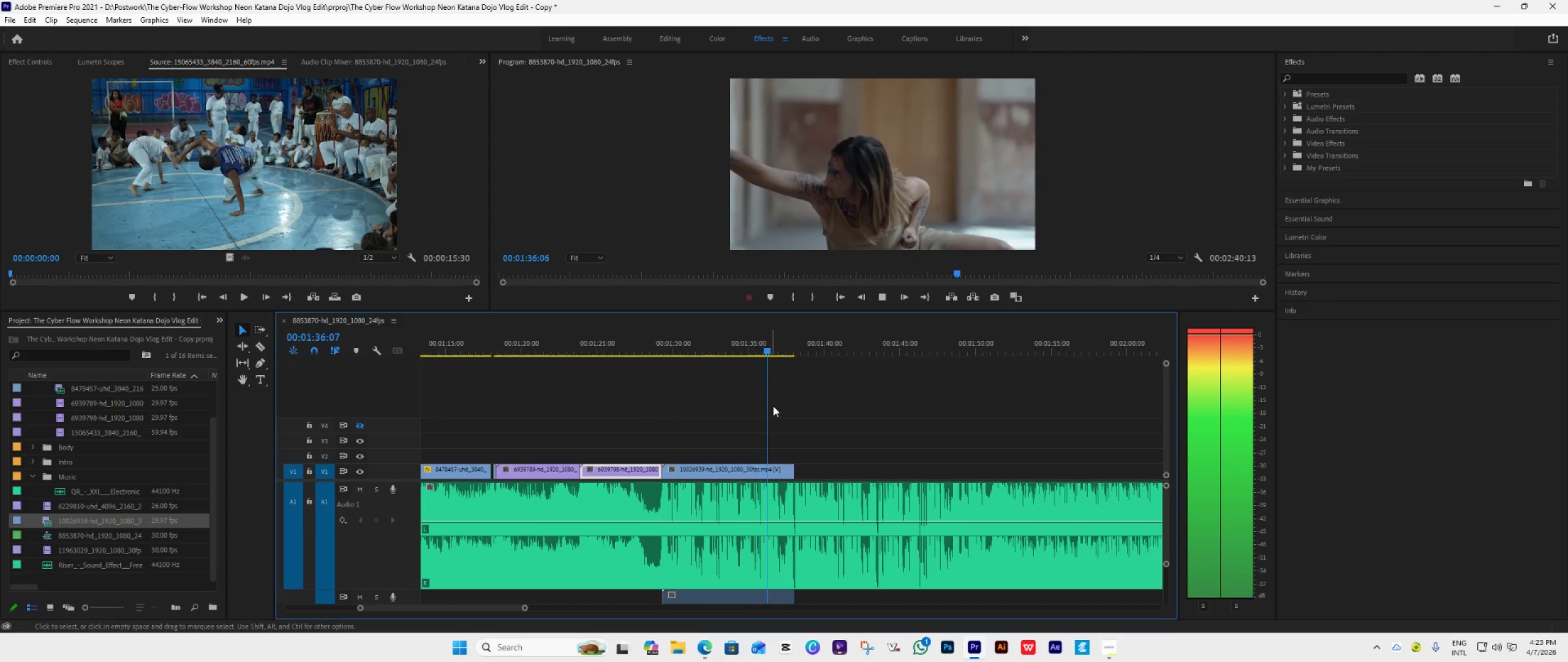 
key(Alt+AltLeft)
 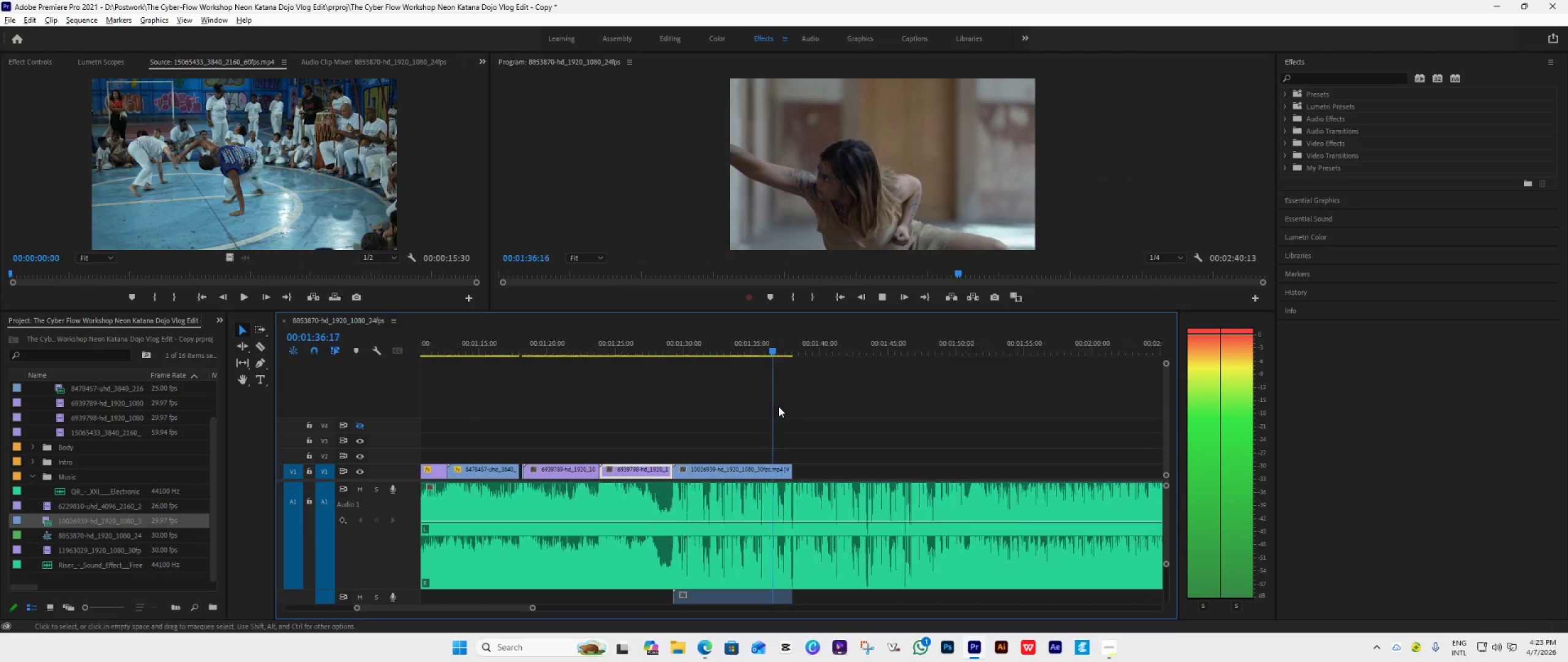 
scroll: coordinate [778, 406], scroll_direction: down, amount: 2.0
 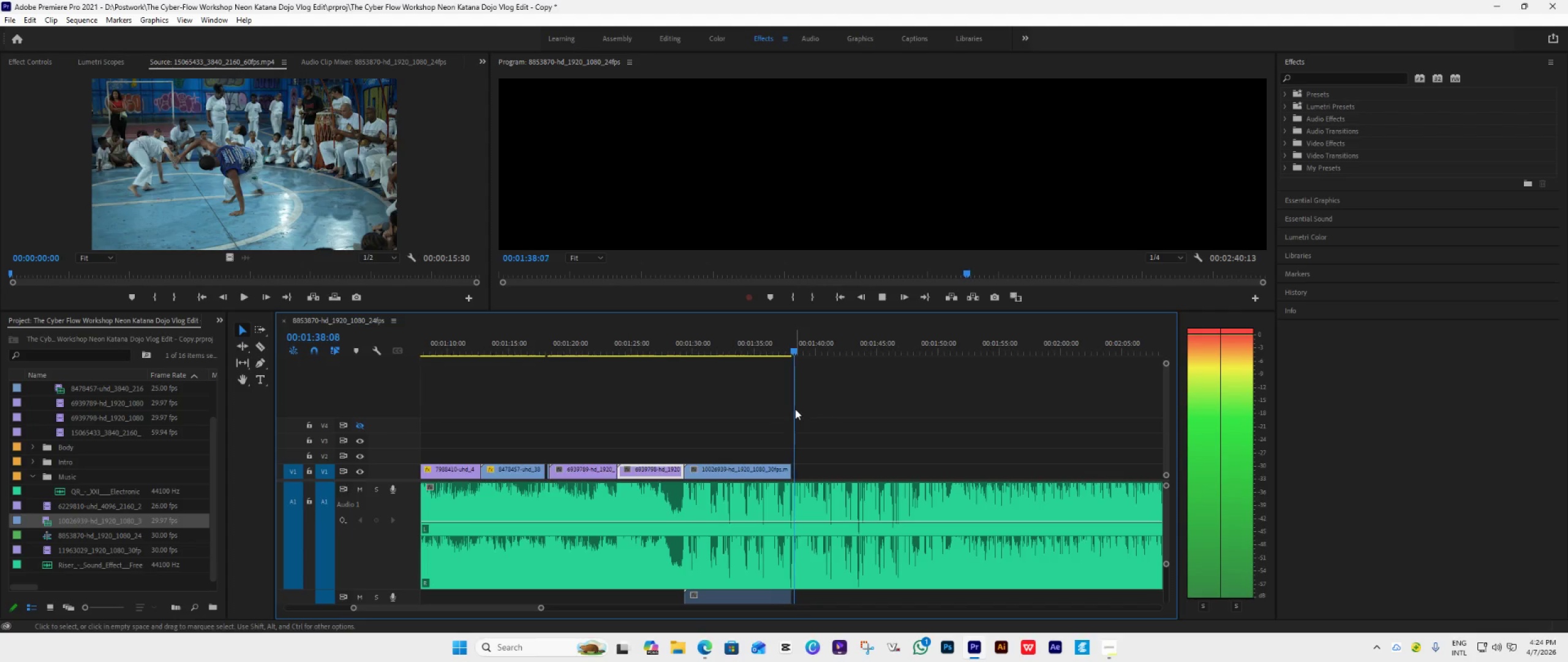 
key(Space)
 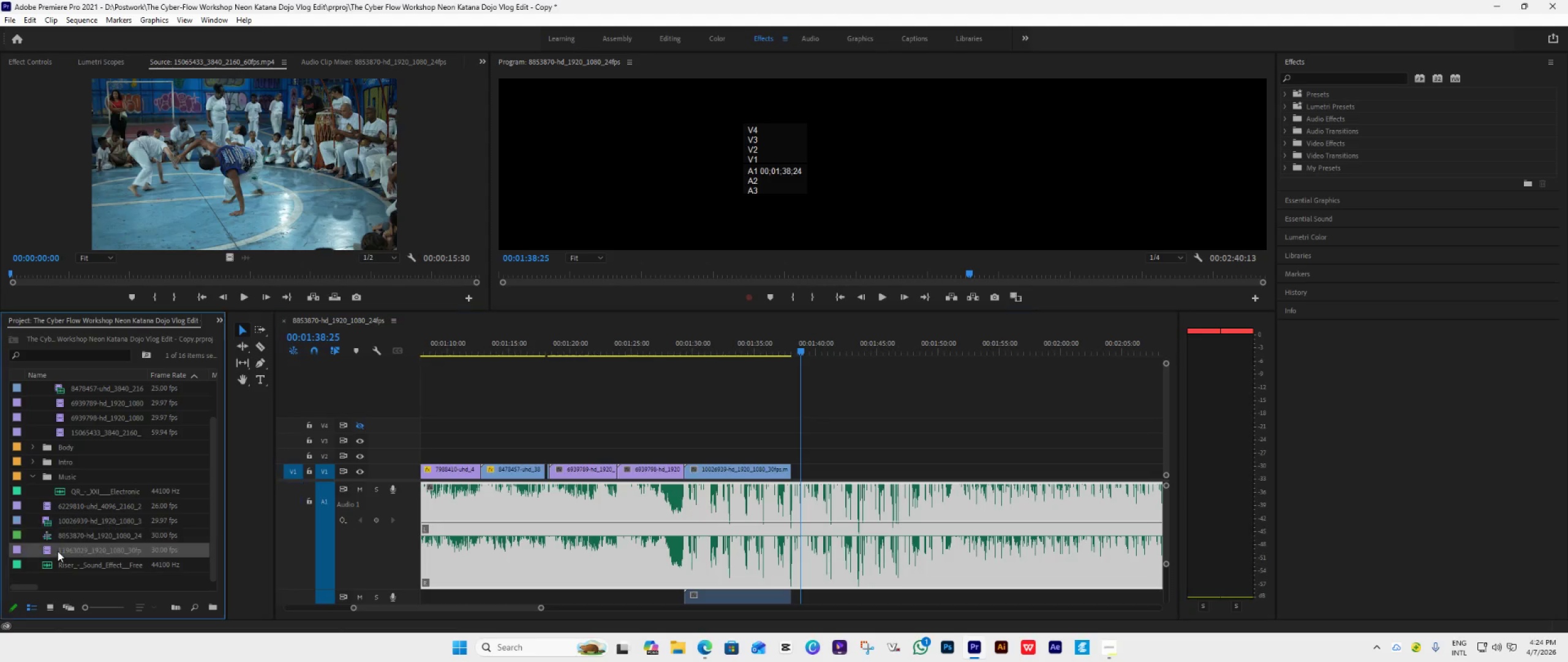 
left_click_drag(start_coordinate=[55, 549], to_coordinate=[792, 481])
 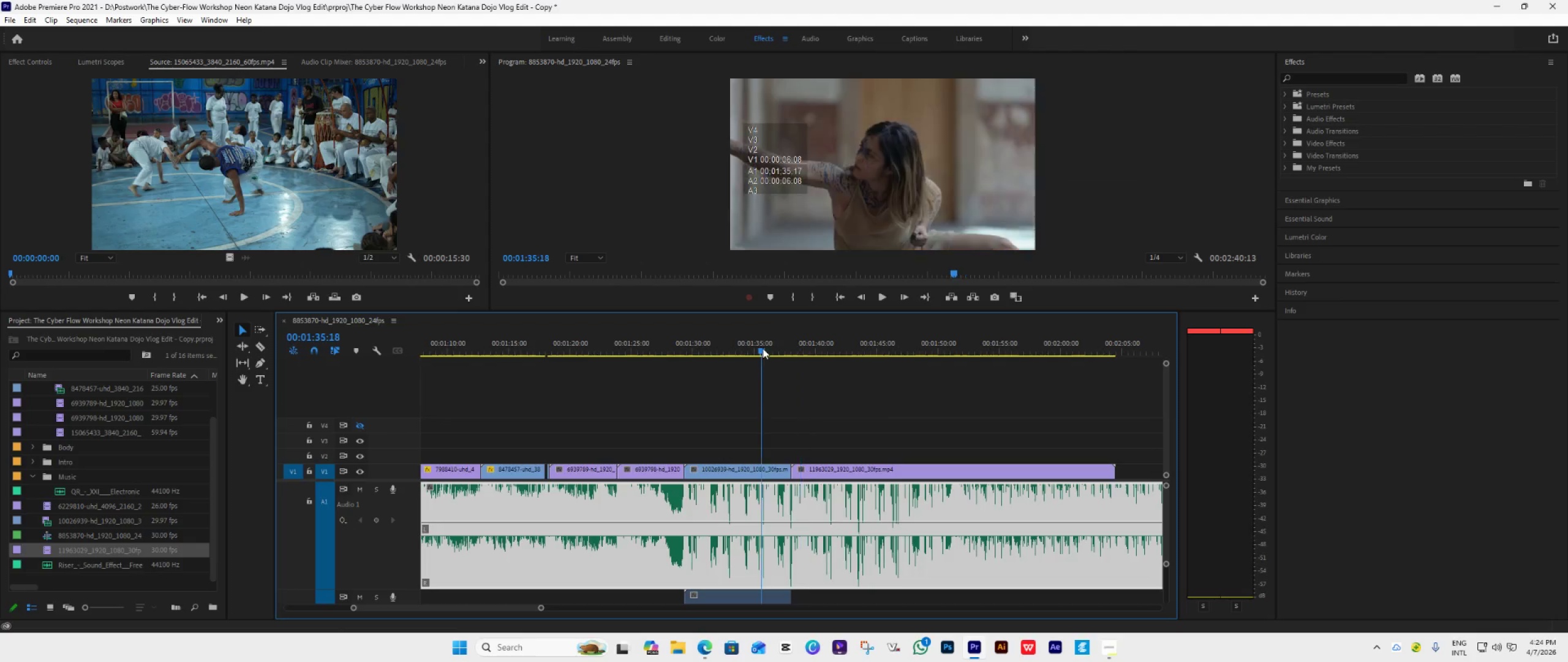 
key(Space)
 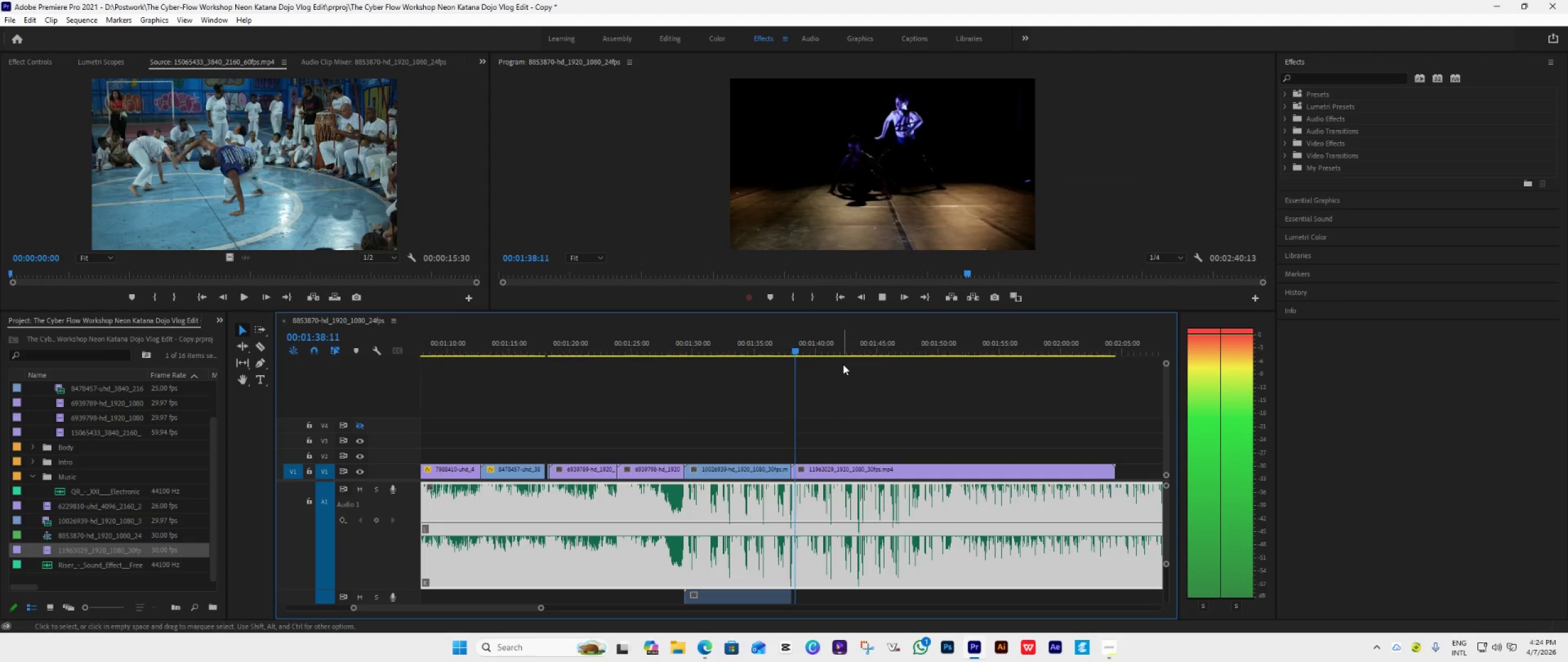 
hold_key(key=AltLeft, duration=0.31)
scroll: coordinate [845, 397], scroll_direction: down, amount: 1.0
 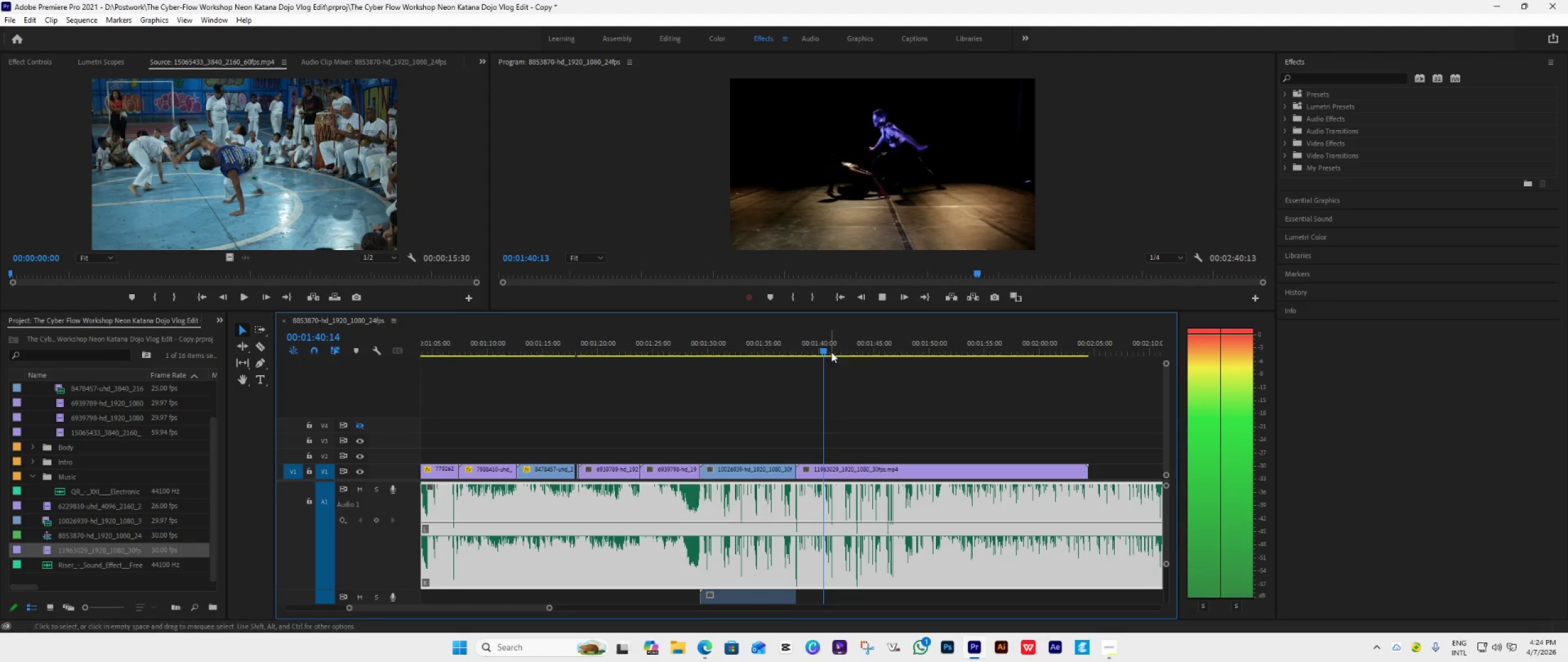 
left_click_drag(start_coordinate=[829, 348], to_coordinate=[795, 371])
 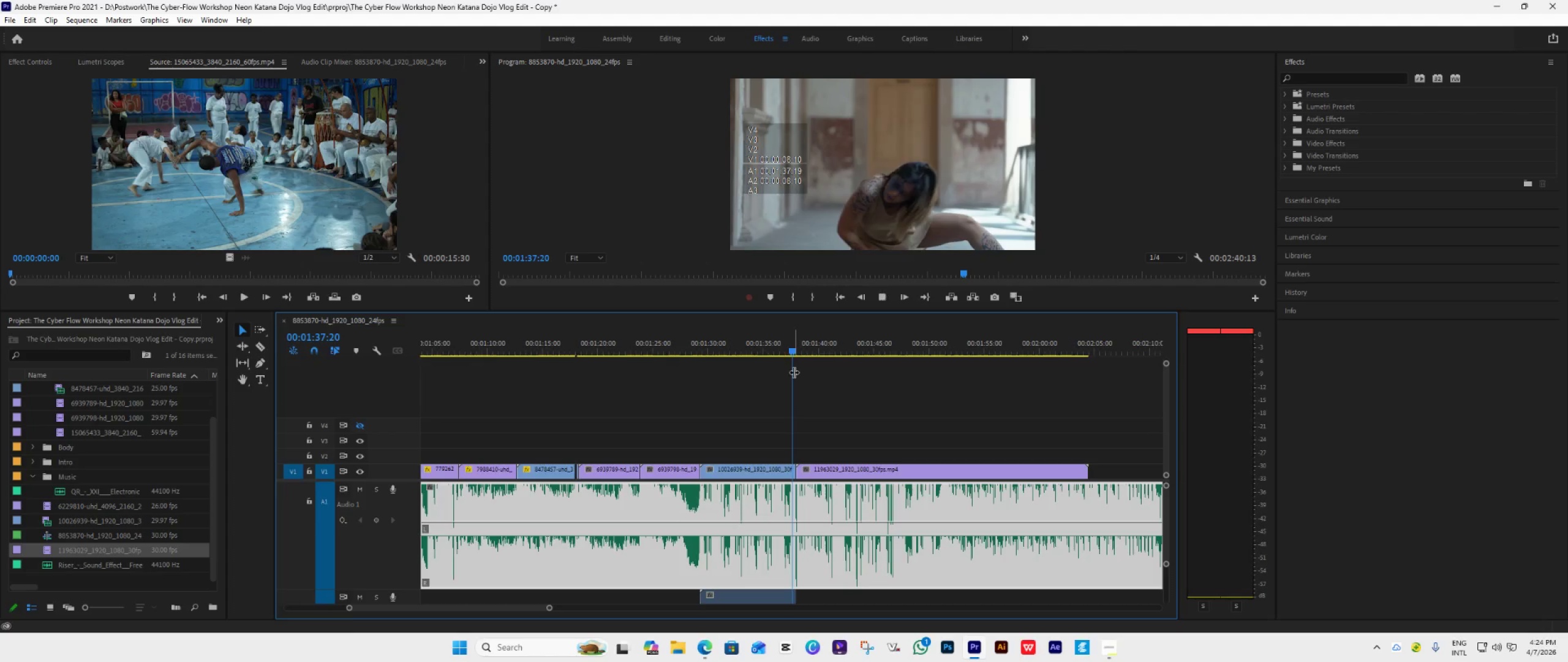 
key(Space)
 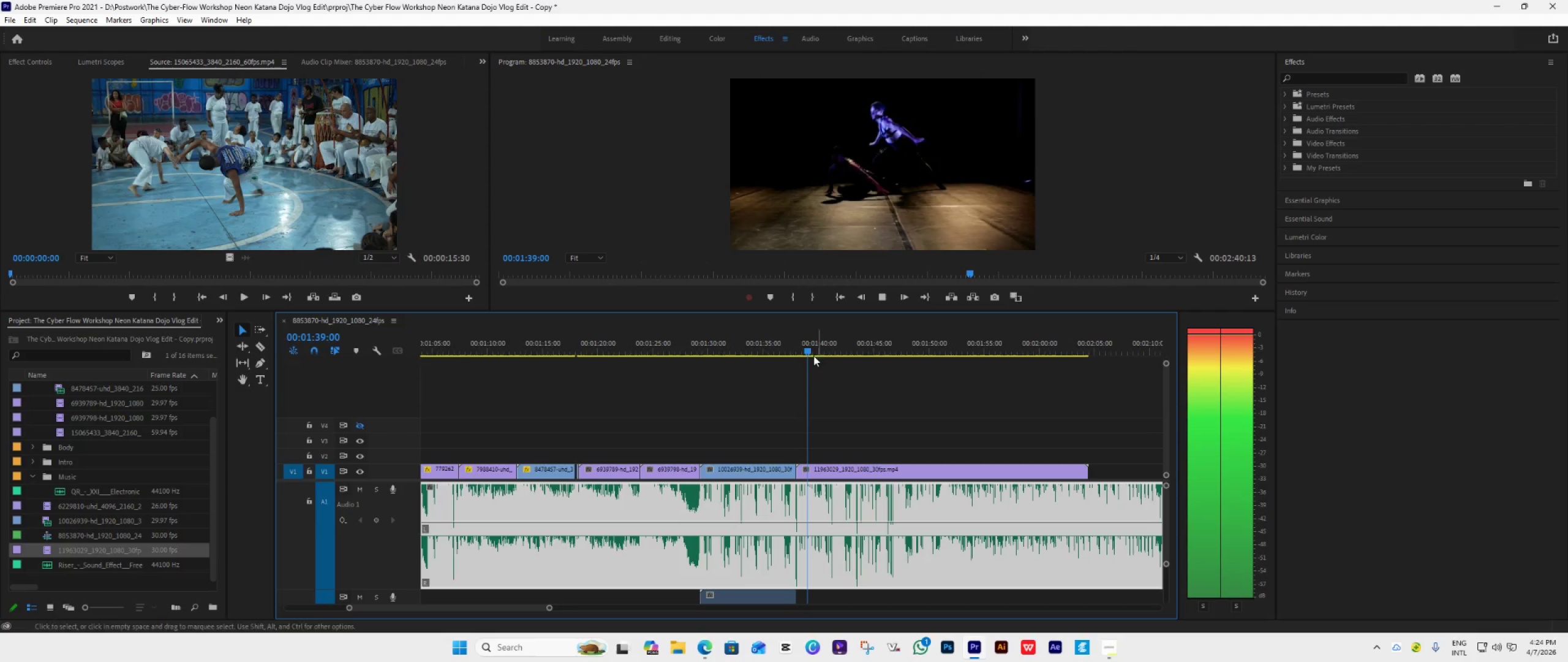 
left_click([775, 347])
 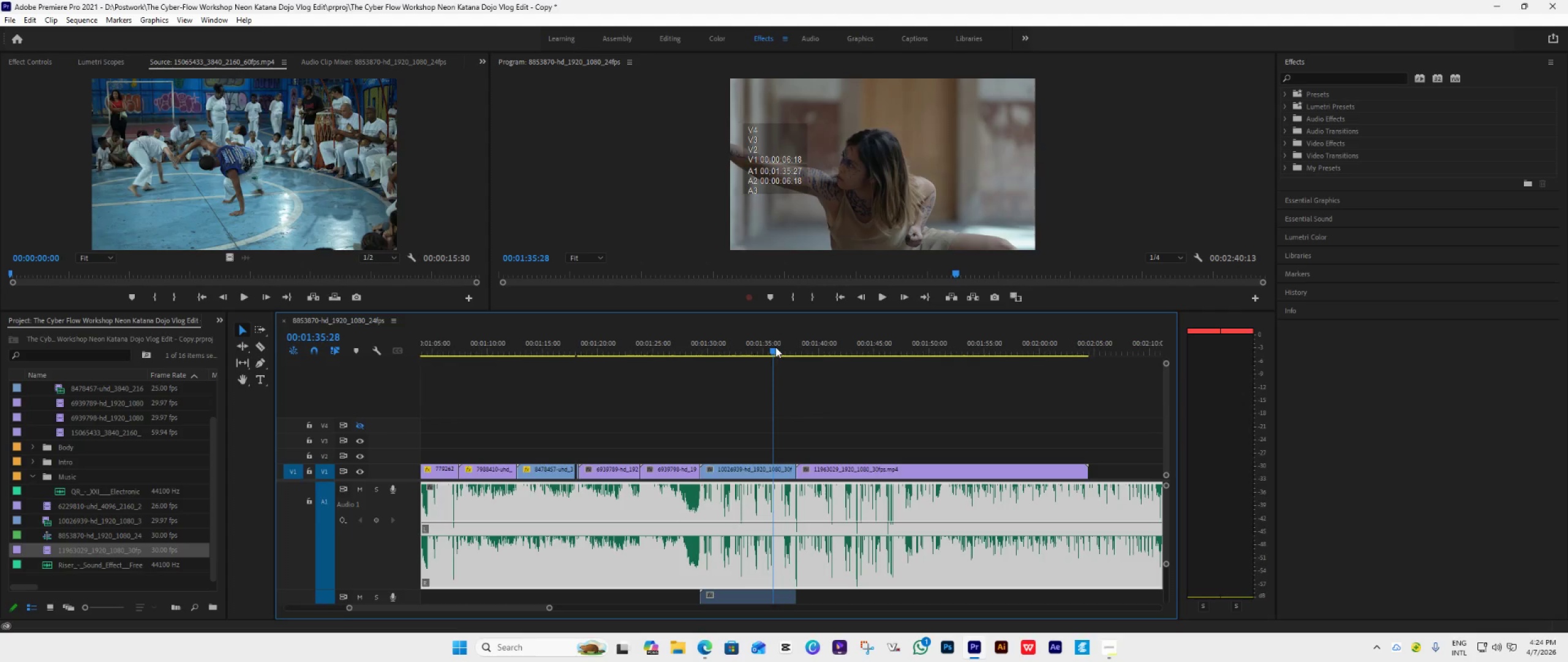 
key(Space)
 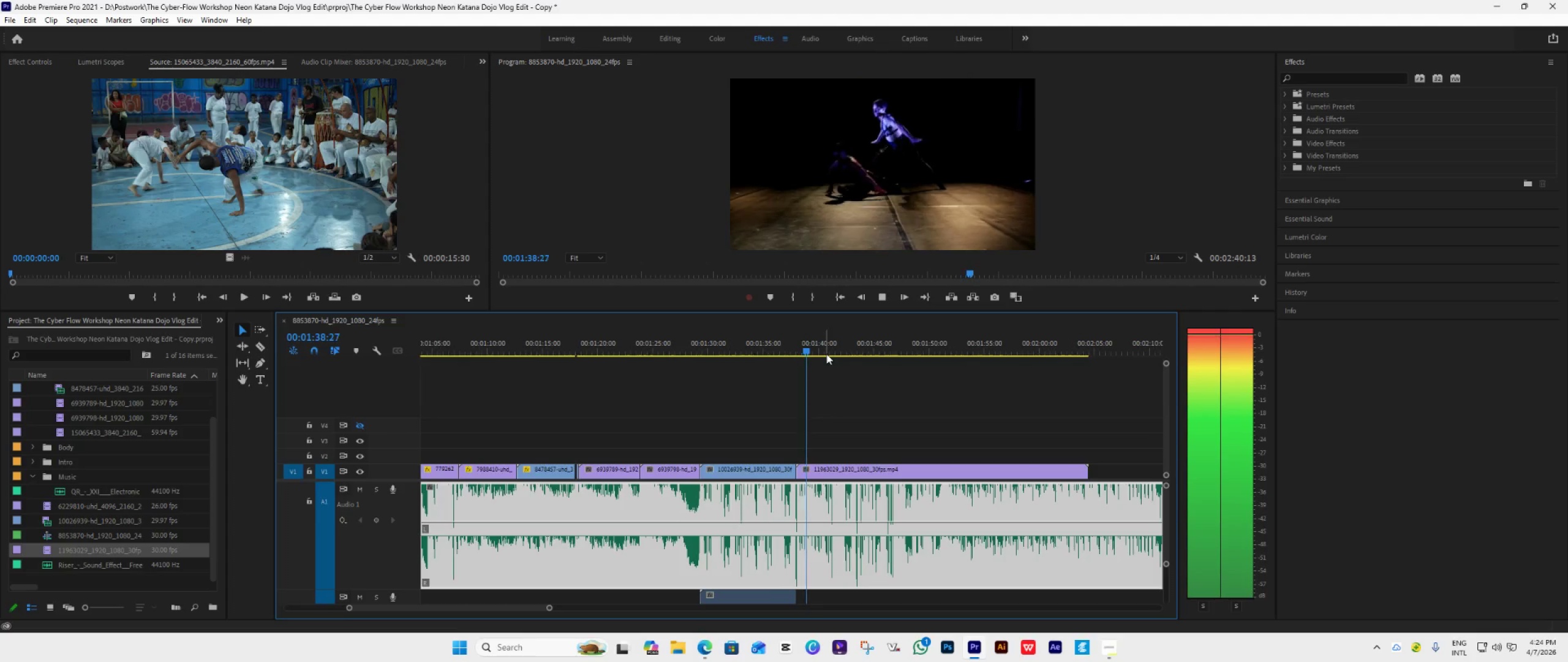 
hold_key(key=AltLeft, duration=0.53)
scroll: coordinate [843, 398], scroll_direction: down, amount: 8.0
 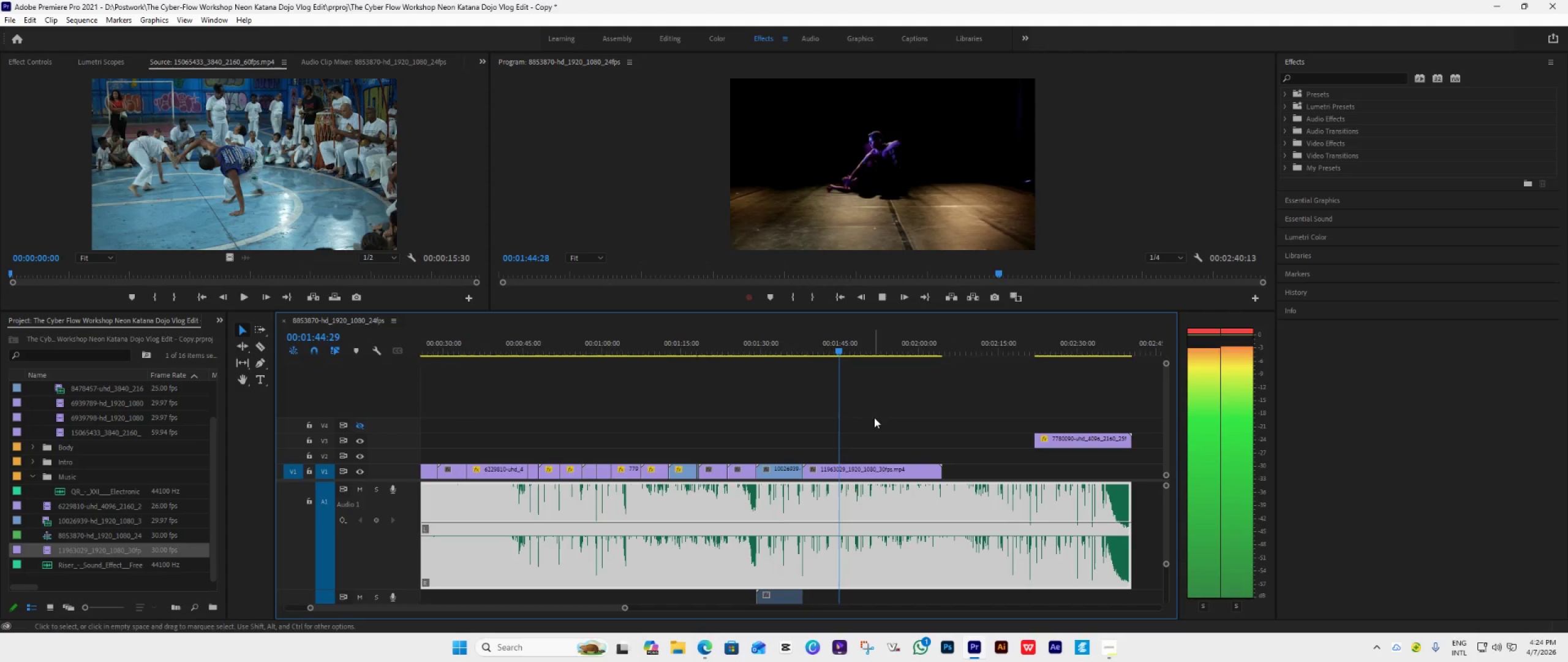 
wait(5.48)
 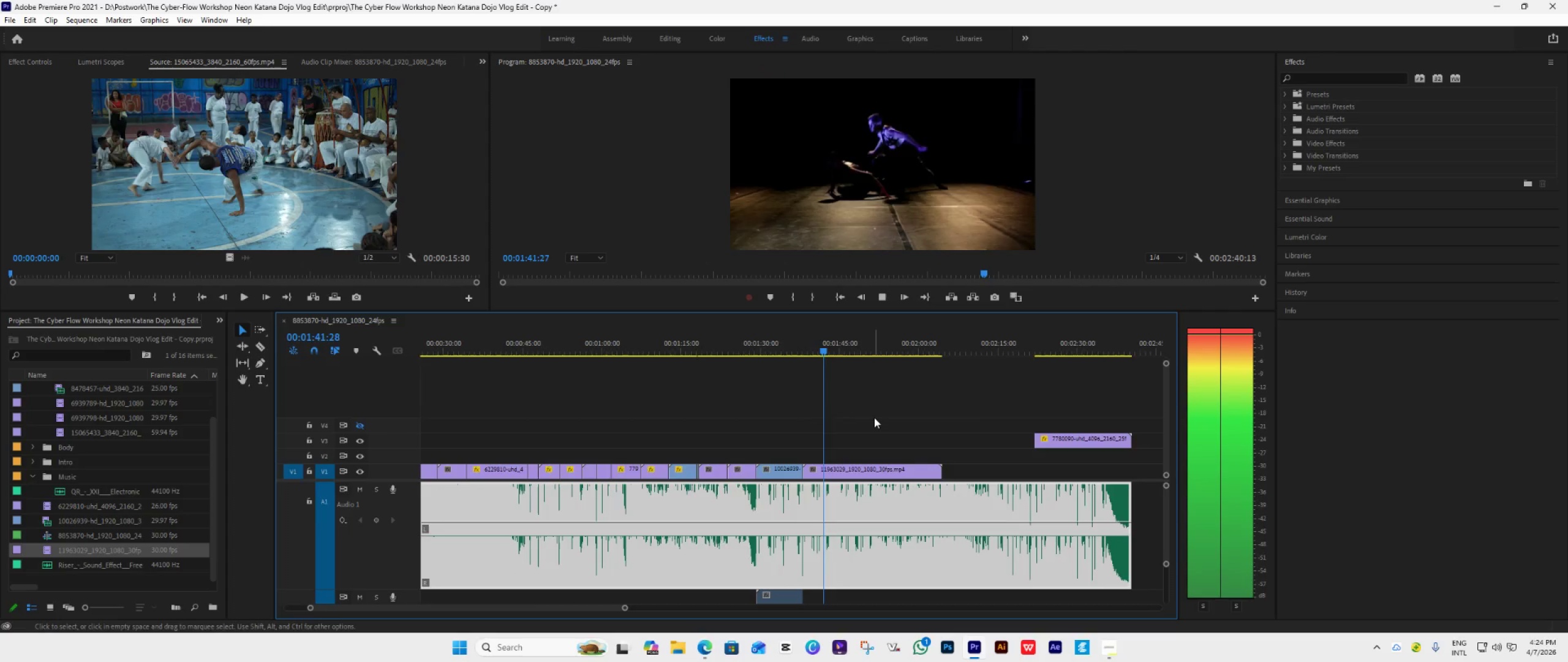 
hold_key(key=AltLeft, duration=0.75)
scroll: coordinate [868, 422], scroll_direction: up, amount: 16.0
 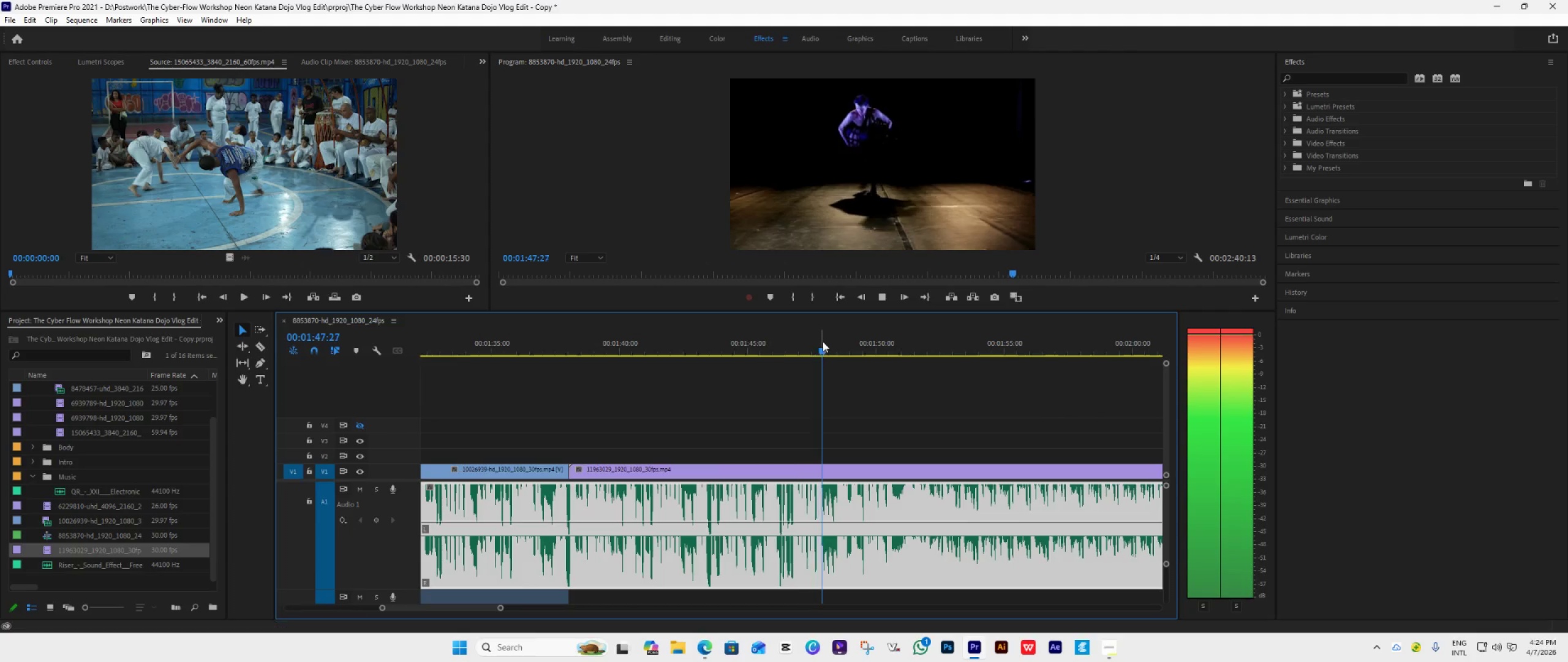 
left_click_drag(start_coordinate=[825, 348], to_coordinate=[611, 403])
 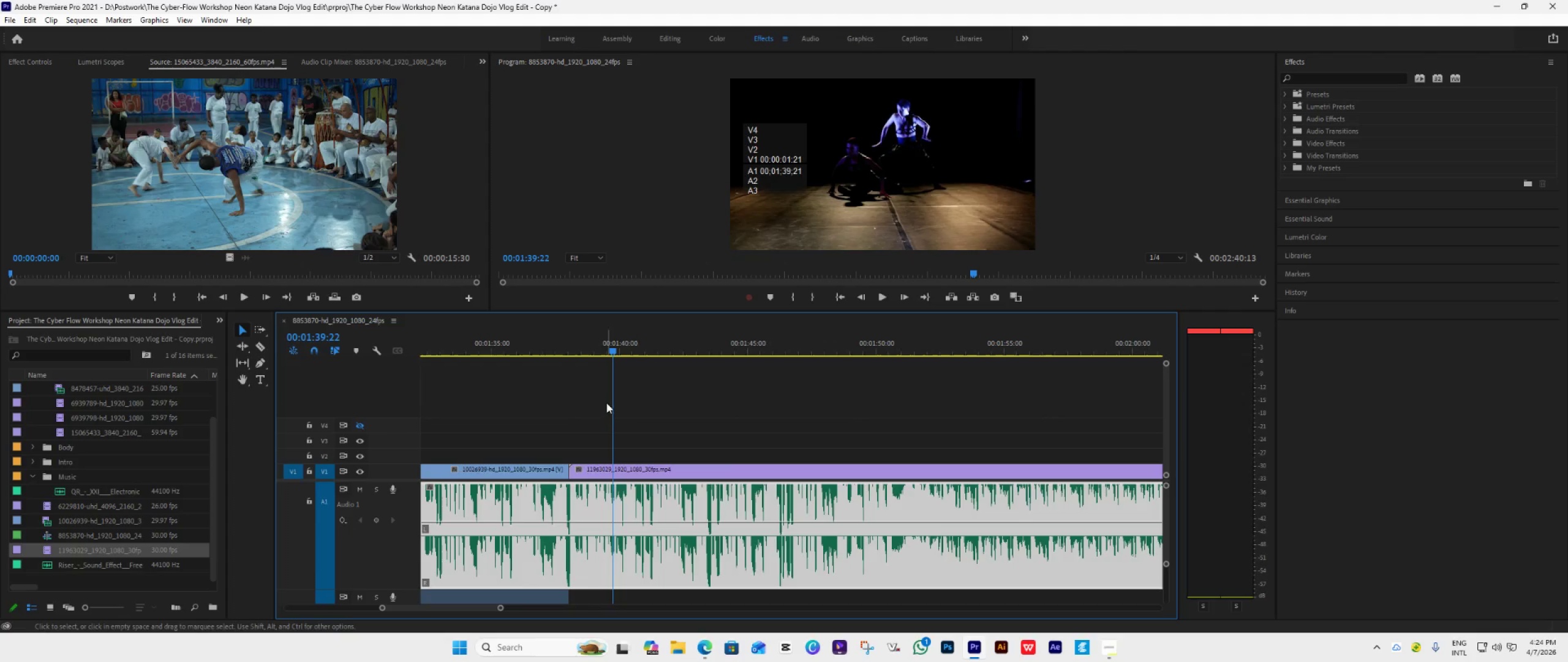 
key(Space)
 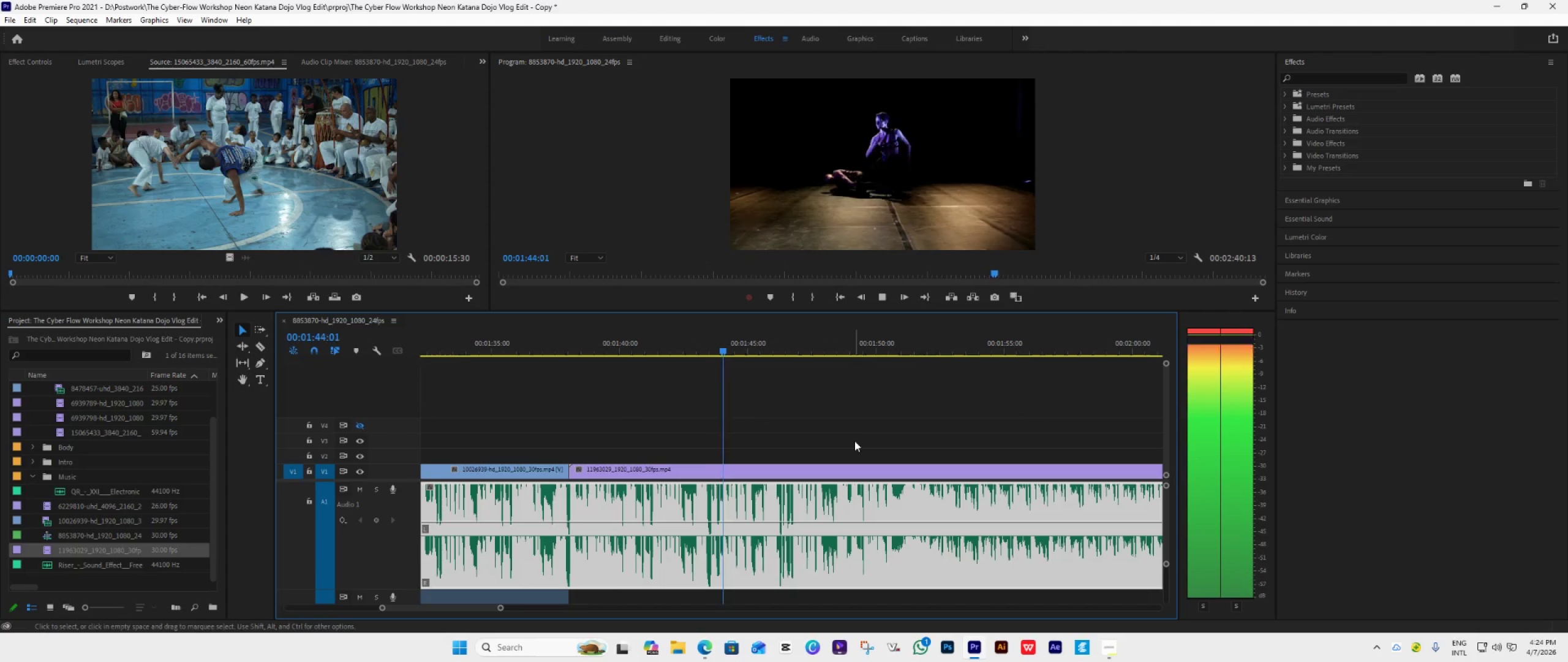 
wait(9.39)
 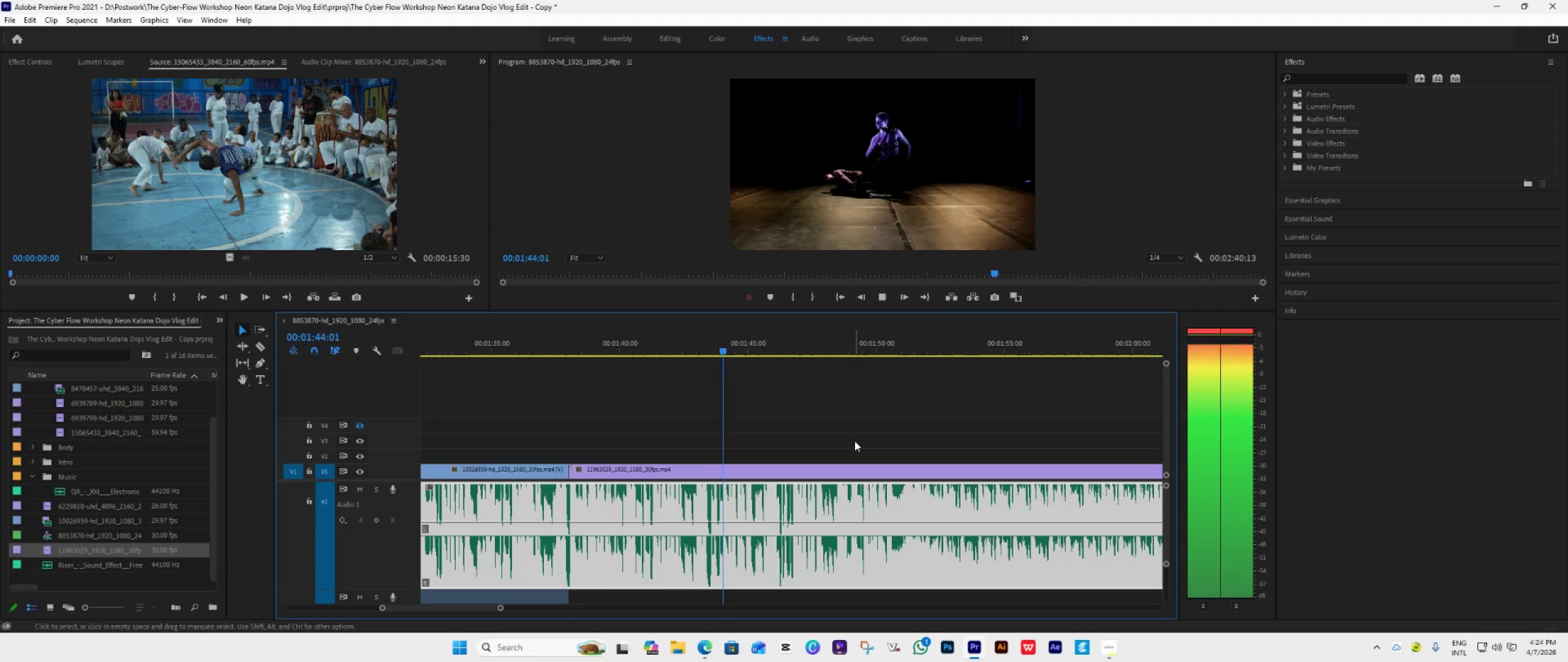 
key(Space)
 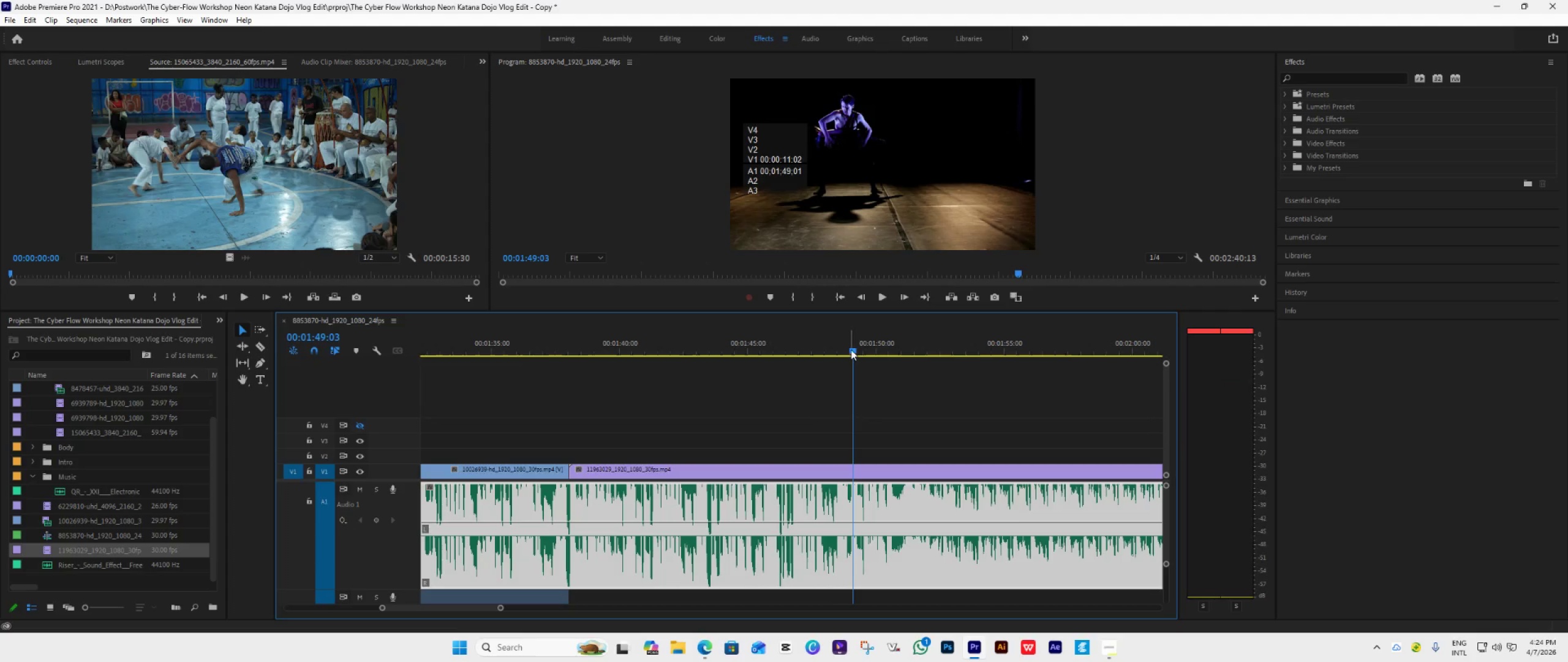 
left_click_drag(start_coordinate=[851, 349], to_coordinate=[541, 424])
 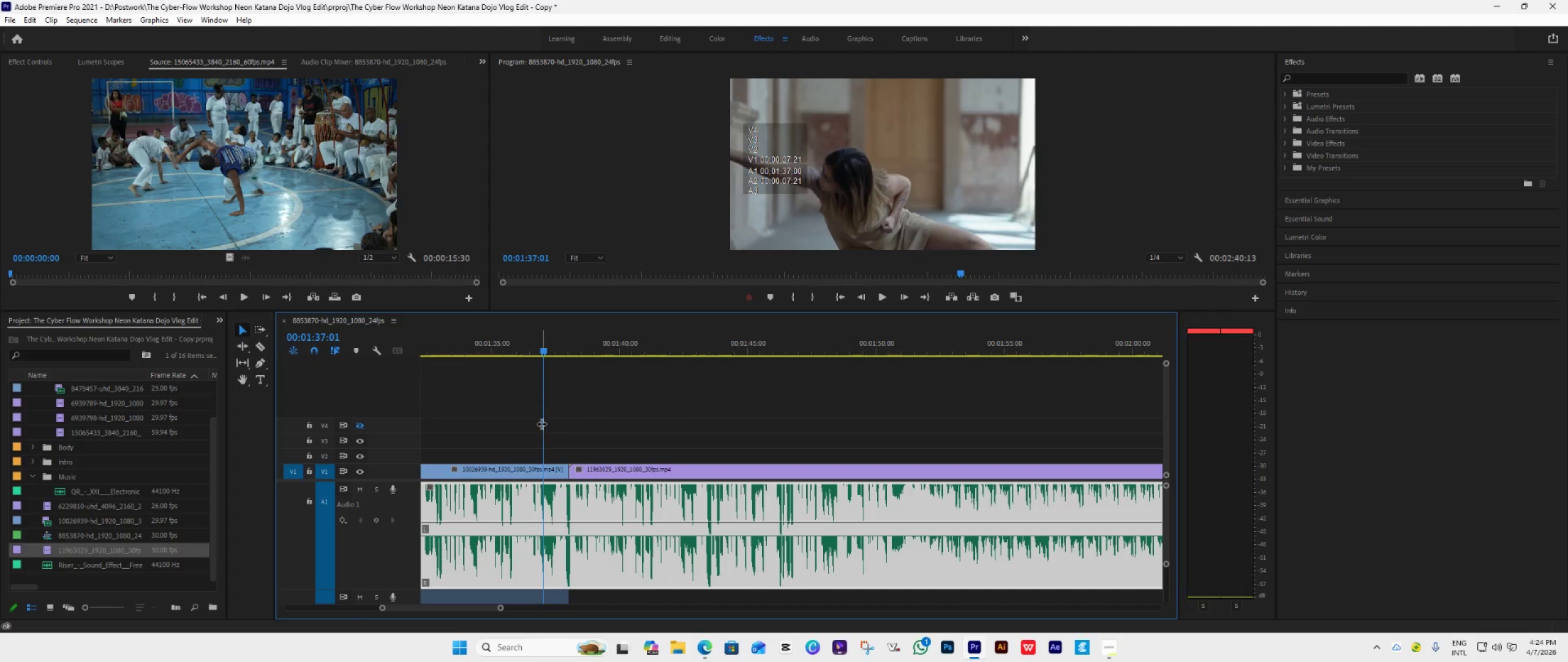 
key(Space)
 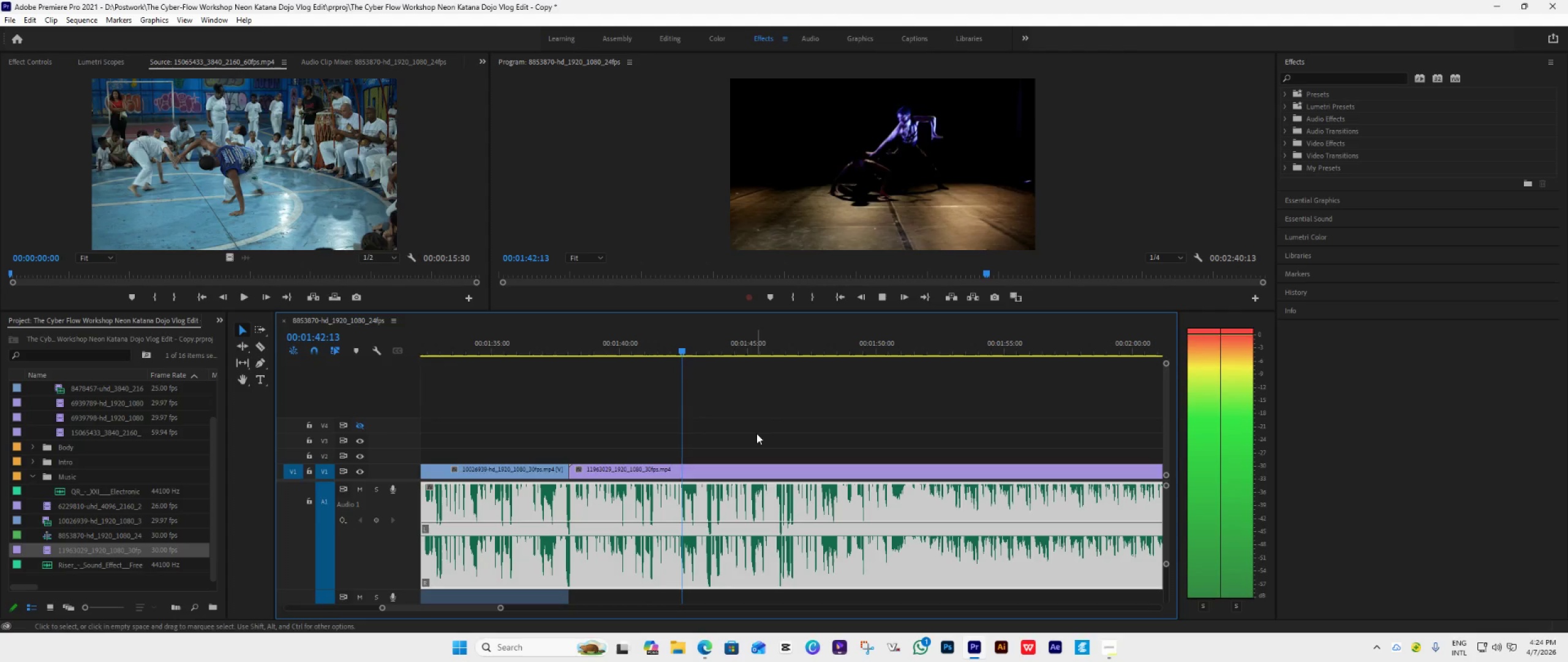 
wait(7.3)
 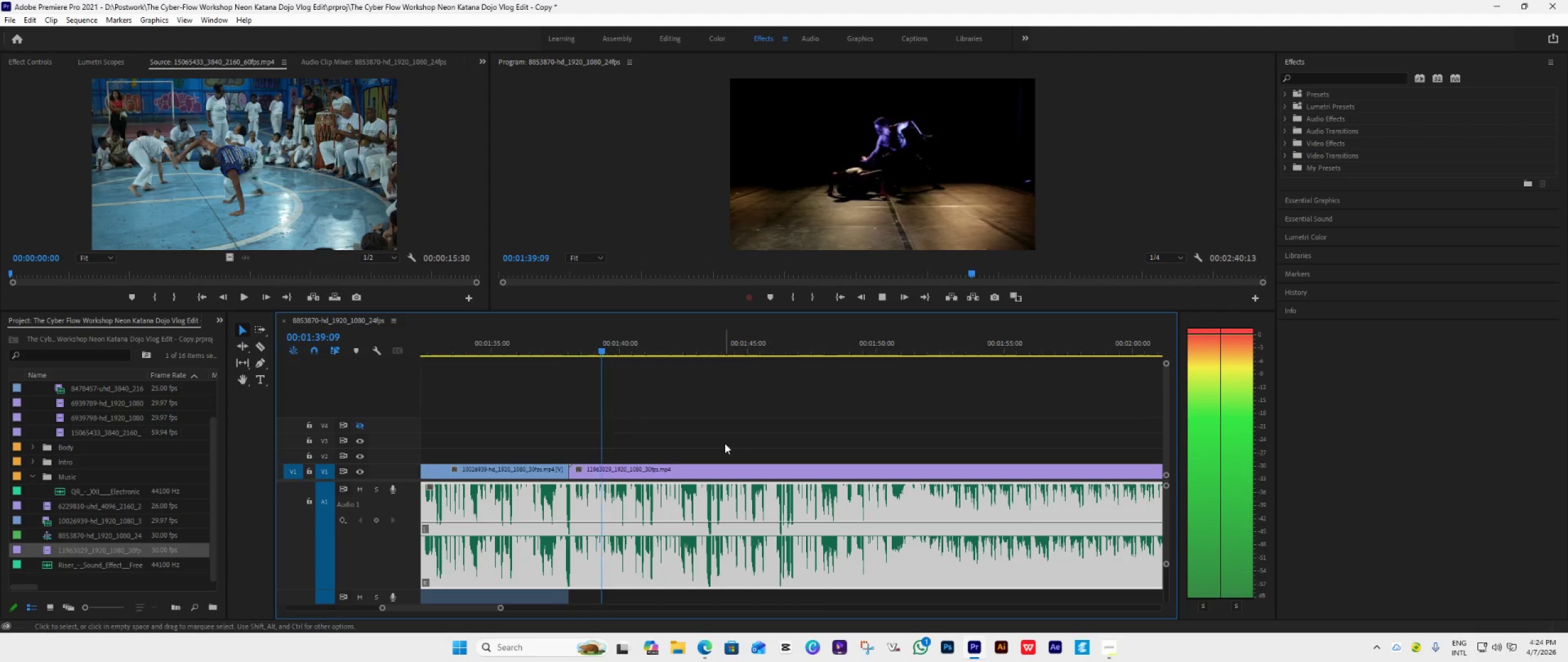 
hold_key(key=AltLeft, duration=0.5)
scroll: coordinate [787, 441], scroll_direction: down, amount: 6.0
 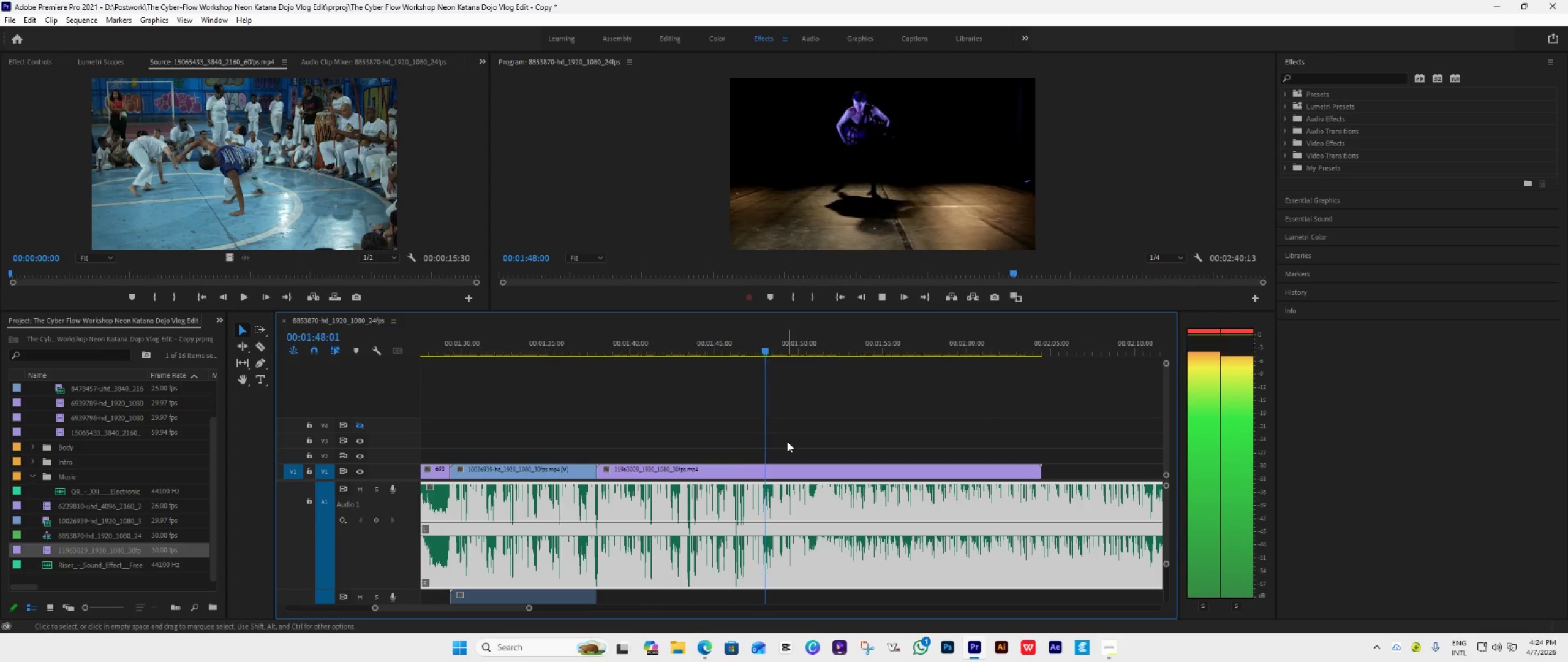 
key(Space)
 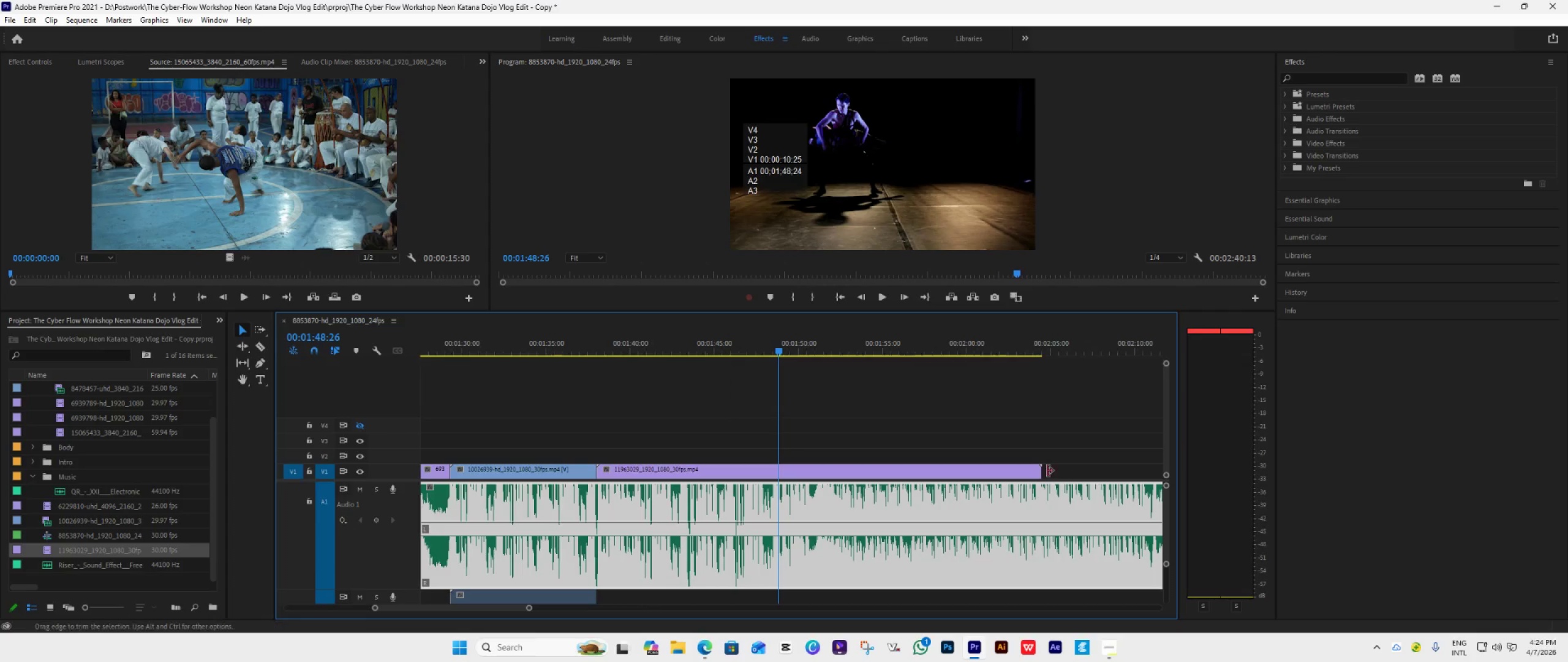 
left_click_drag(start_coordinate=[1042, 470], to_coordinate=[775, 511])
 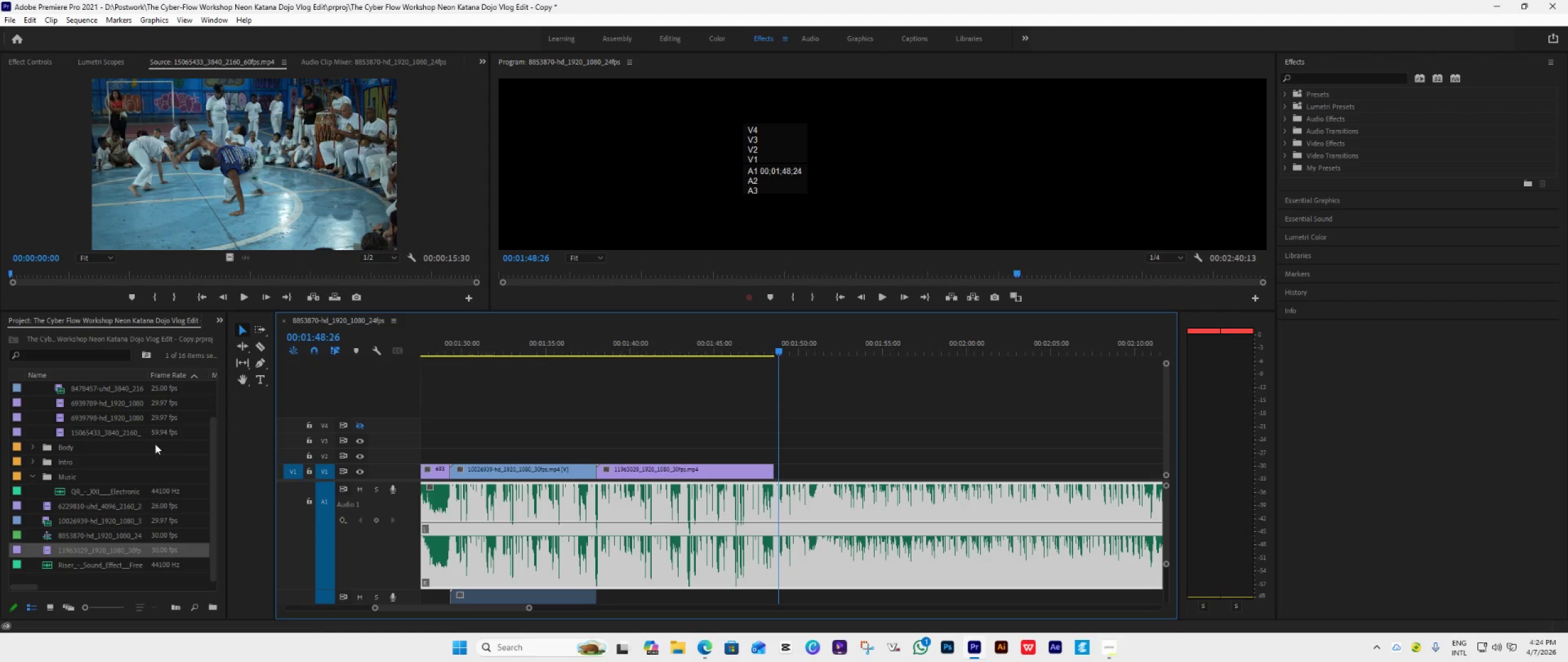 
scroll: coordinate [131, 444], scroll_direction: up, amount: 8.0
 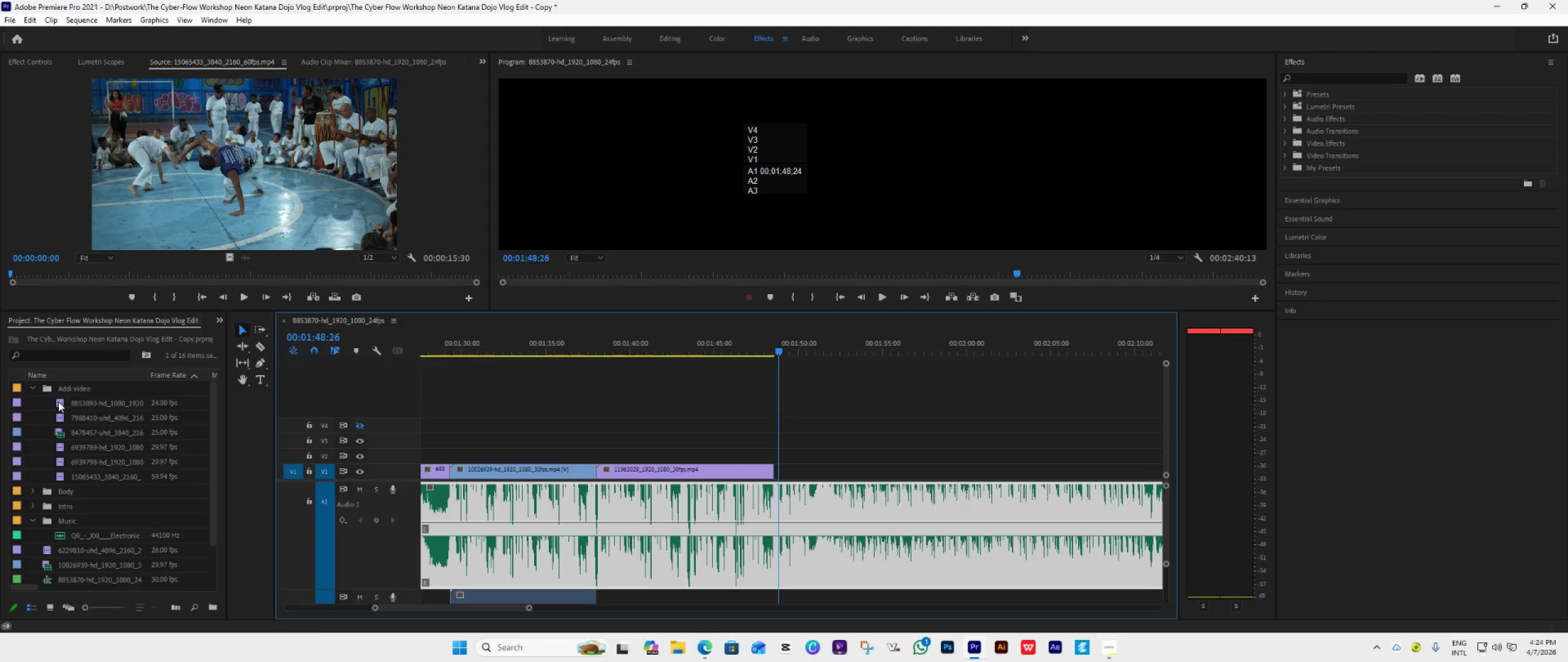 
double_click([58, 401])
 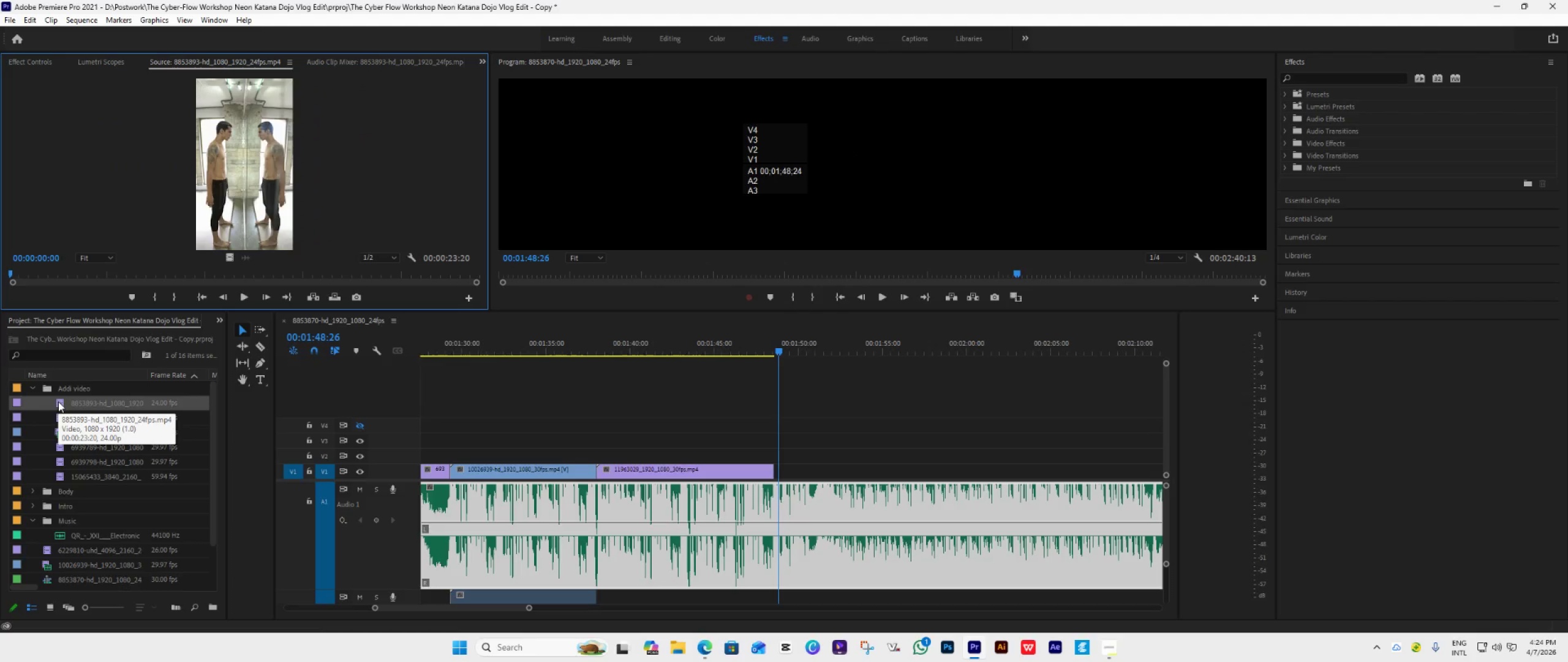 
mouse_move([91, 404])
 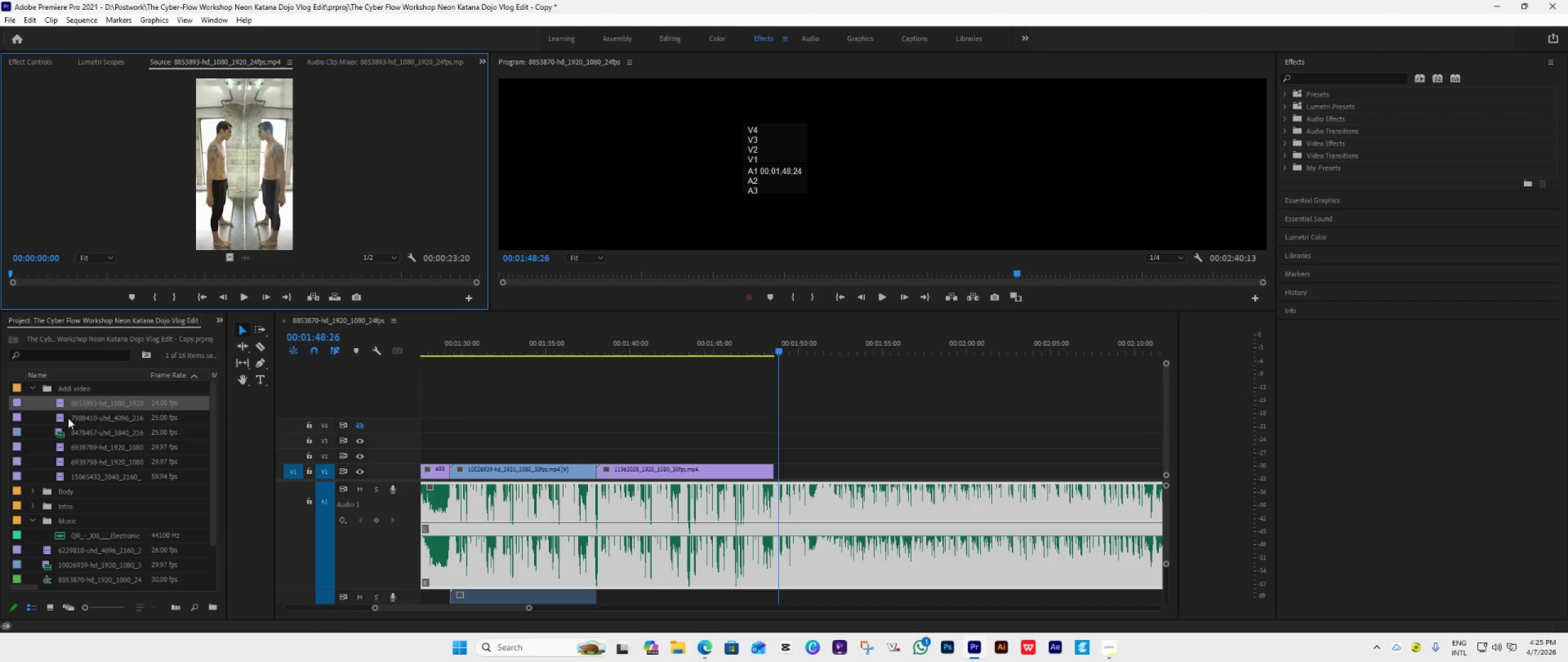 
double_click([58, 419])
 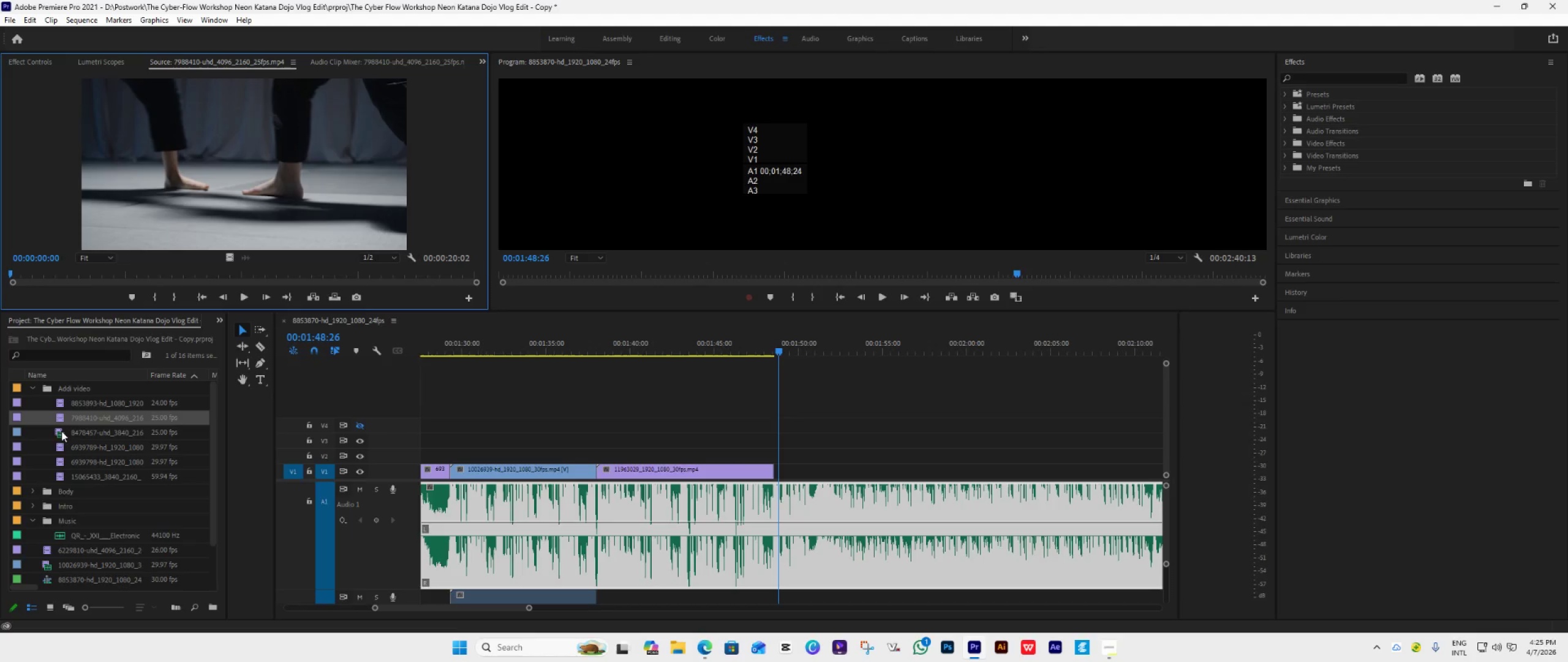 
double_click([59, 433])
 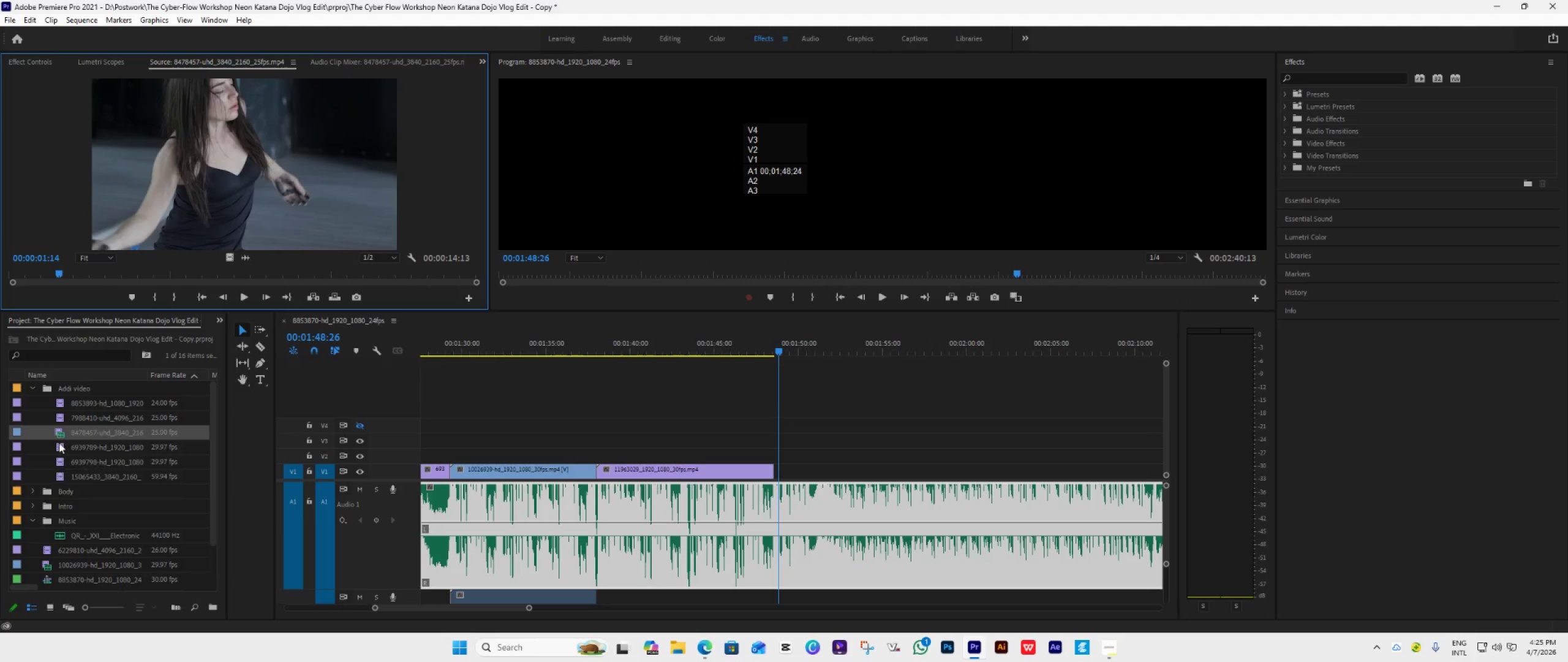 
double_click([59, 449])
 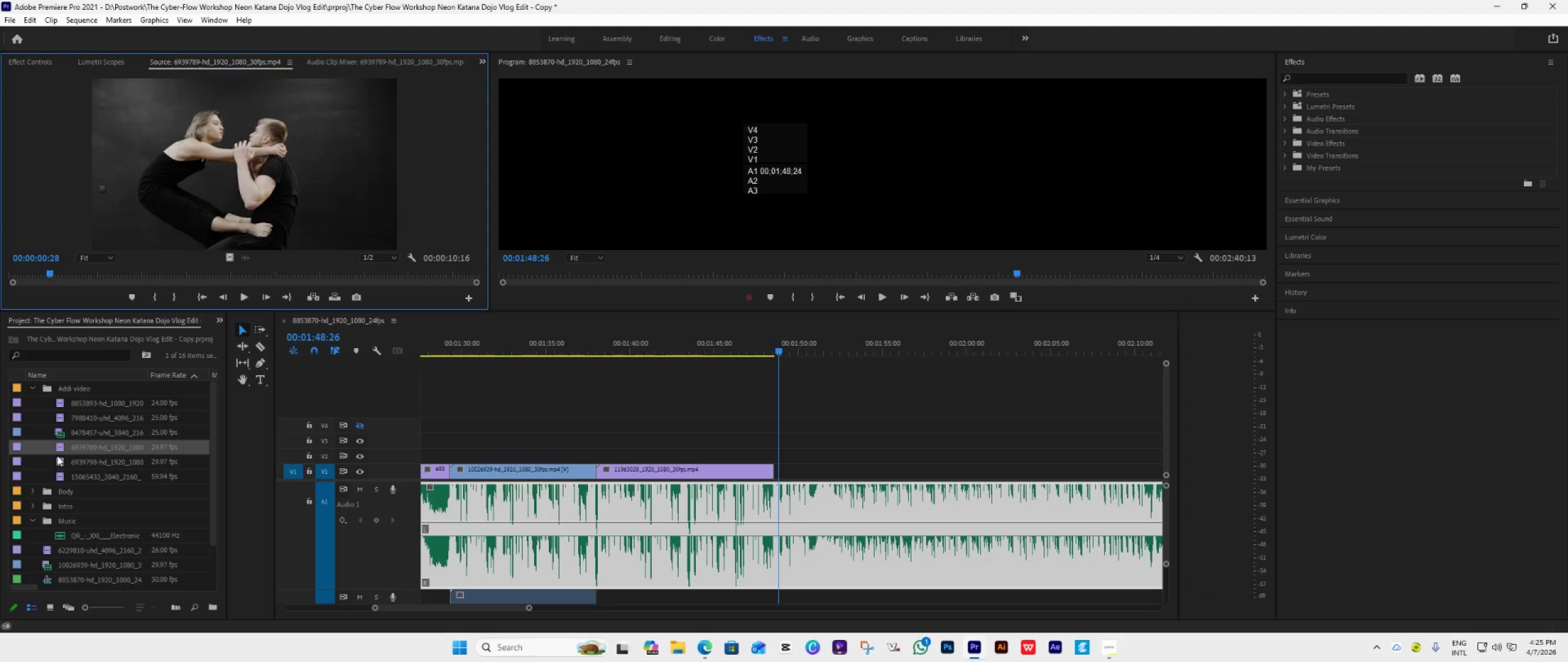 
double_click([58, 462])
 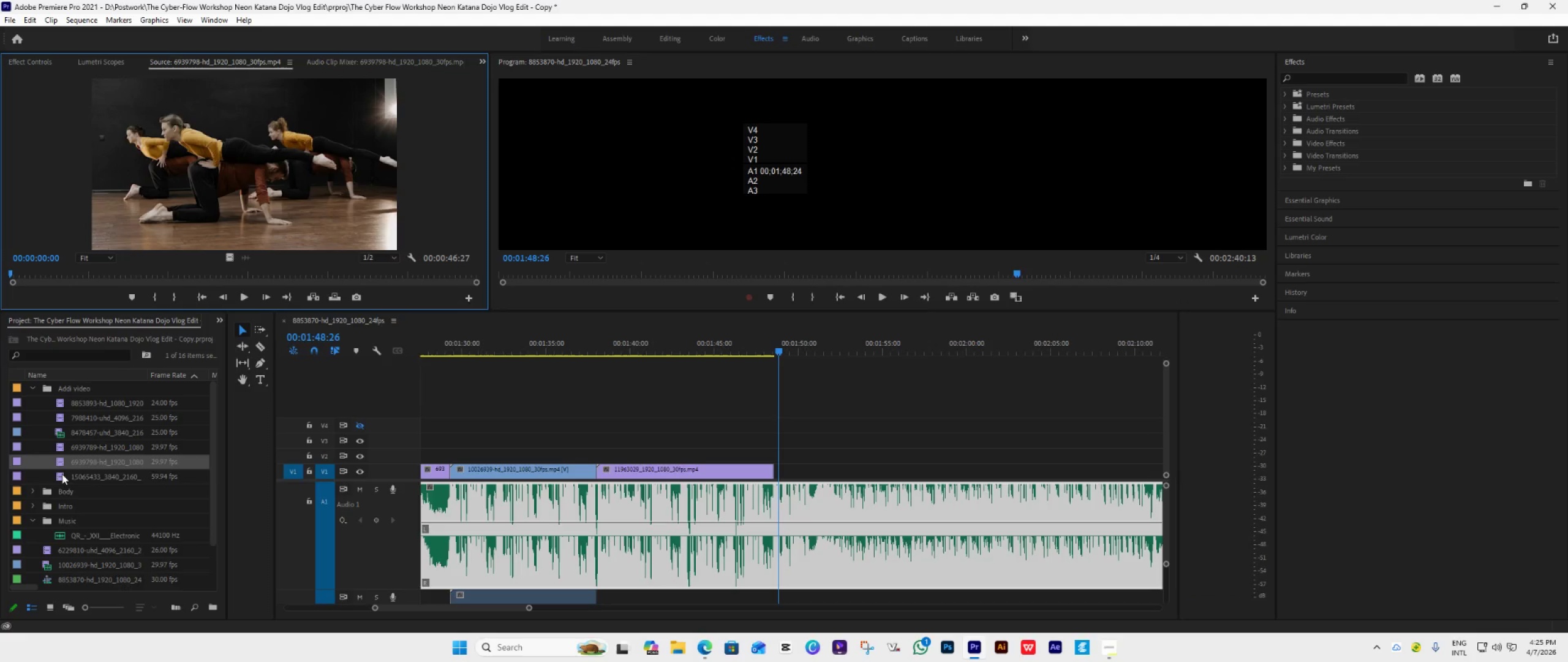 
double_click([62, 474])
 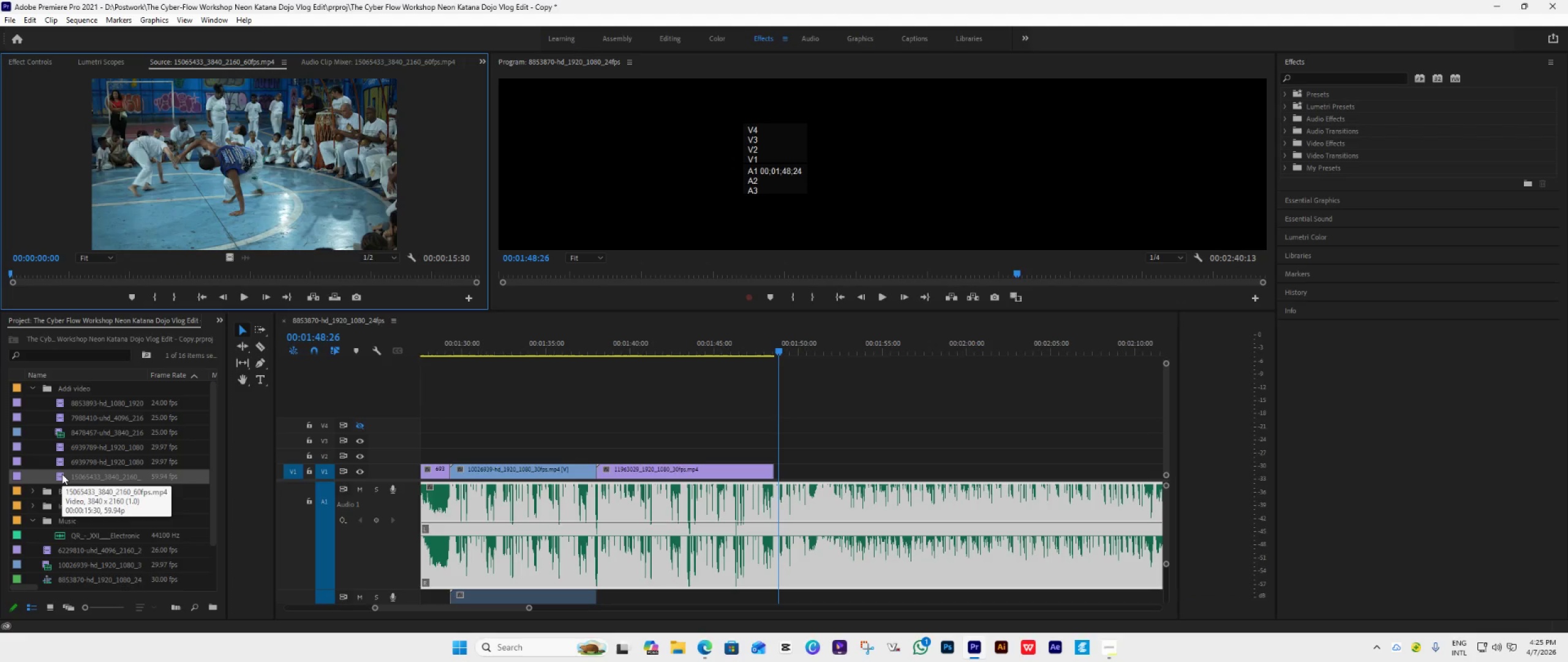 
scroll: coordinate [62, 474], scroll_direction: down, amount: 7.0
 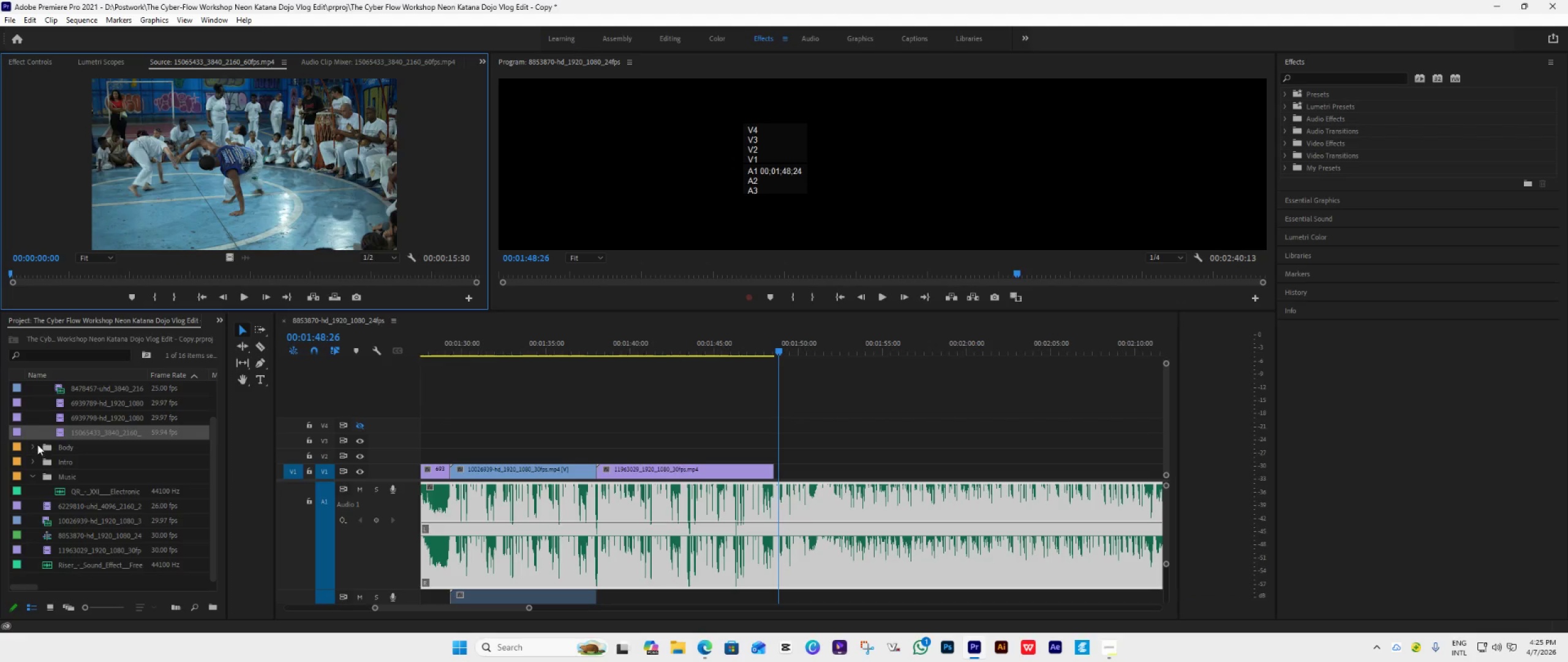 
left_click([31, 444])
 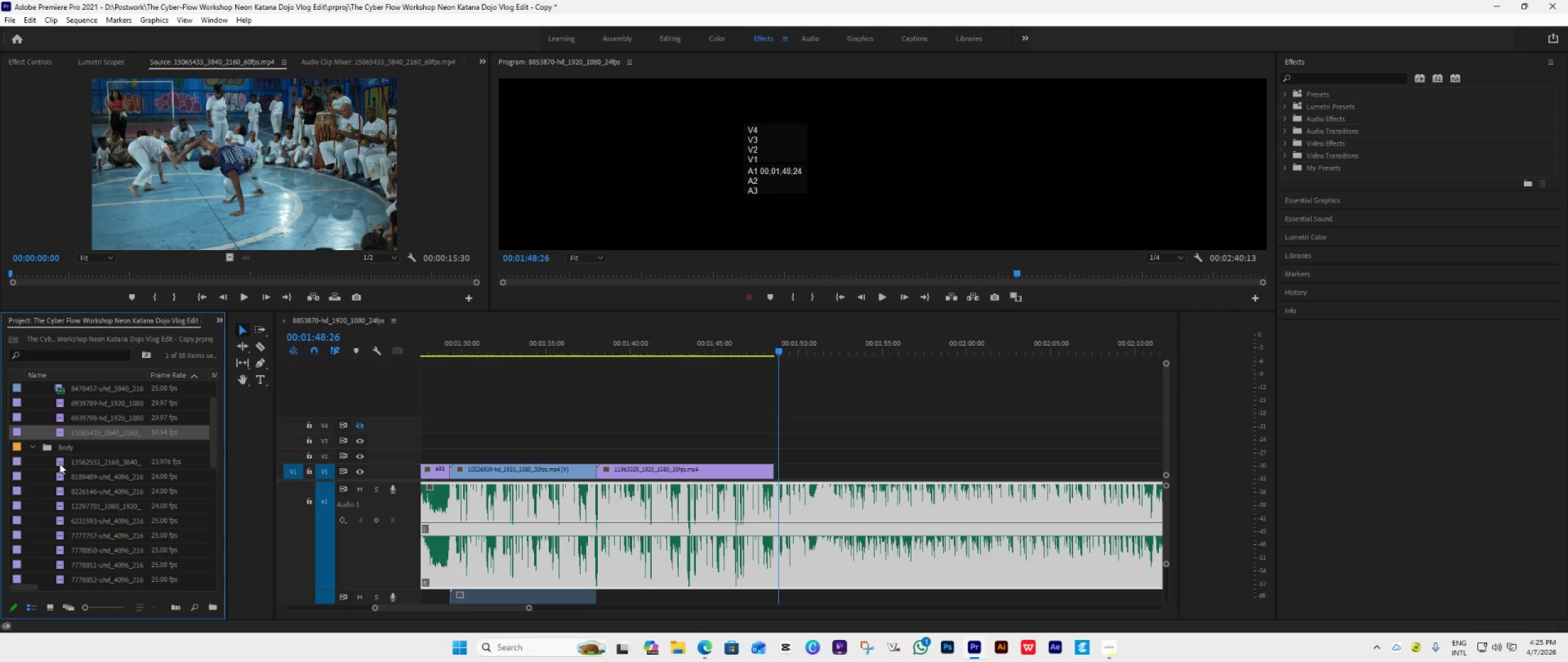 
double_click([59, 464])
 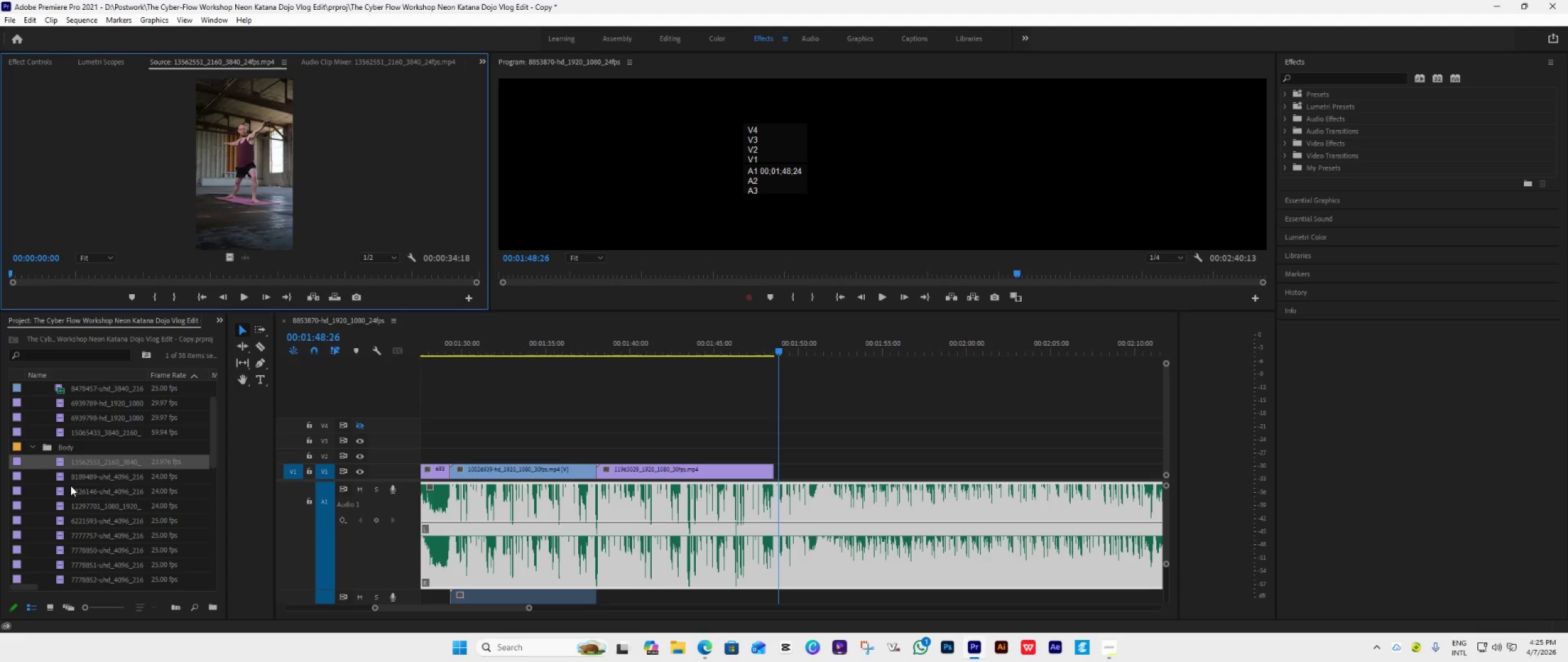 
double_click([61, 476])
 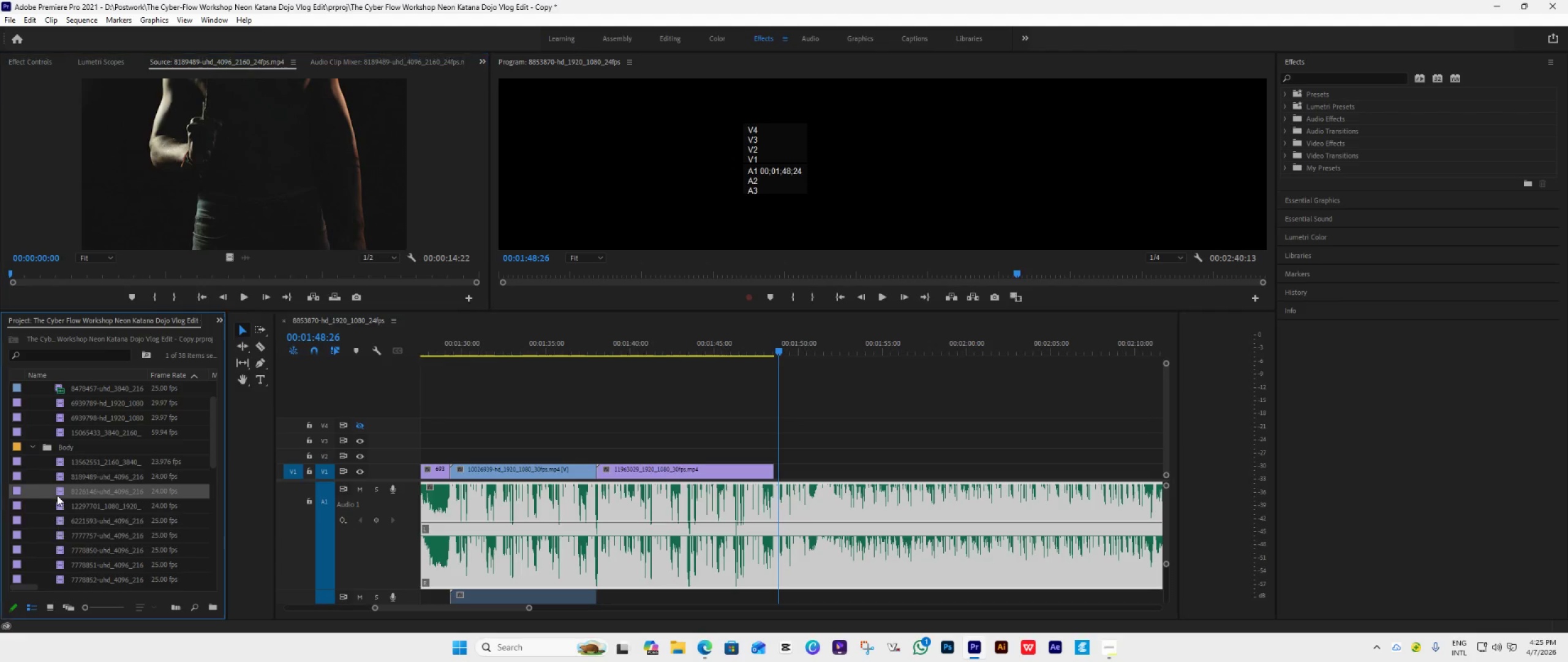 
double_click([57, 495])
 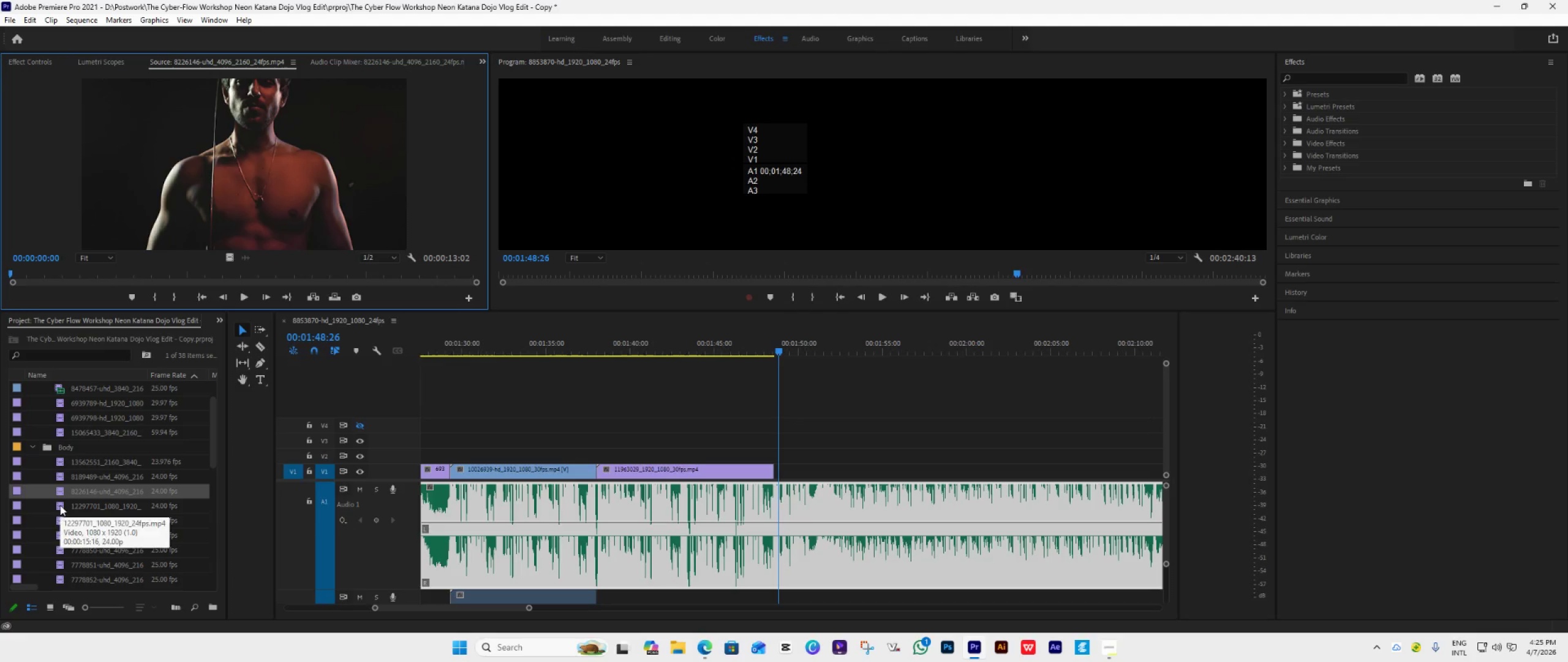 
double_click([60, 505])
 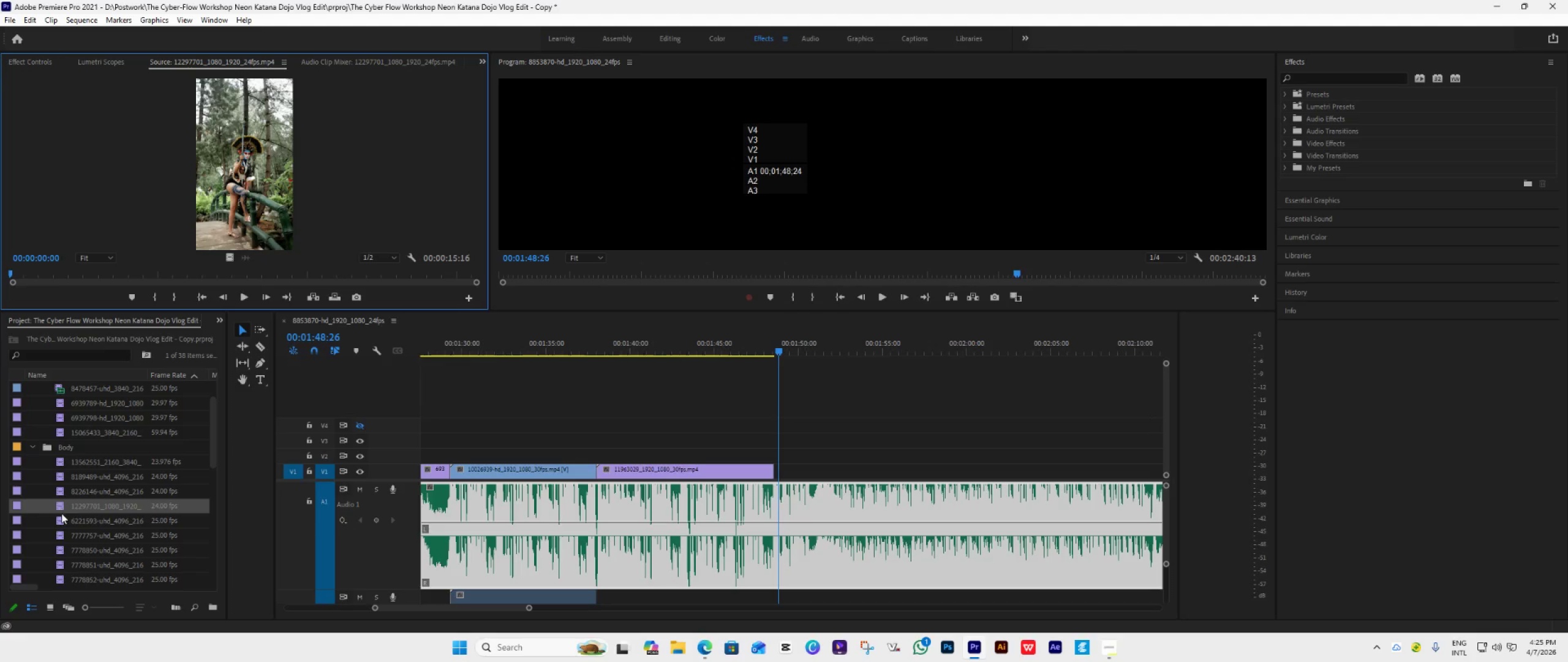 
double_click([61, 517])
 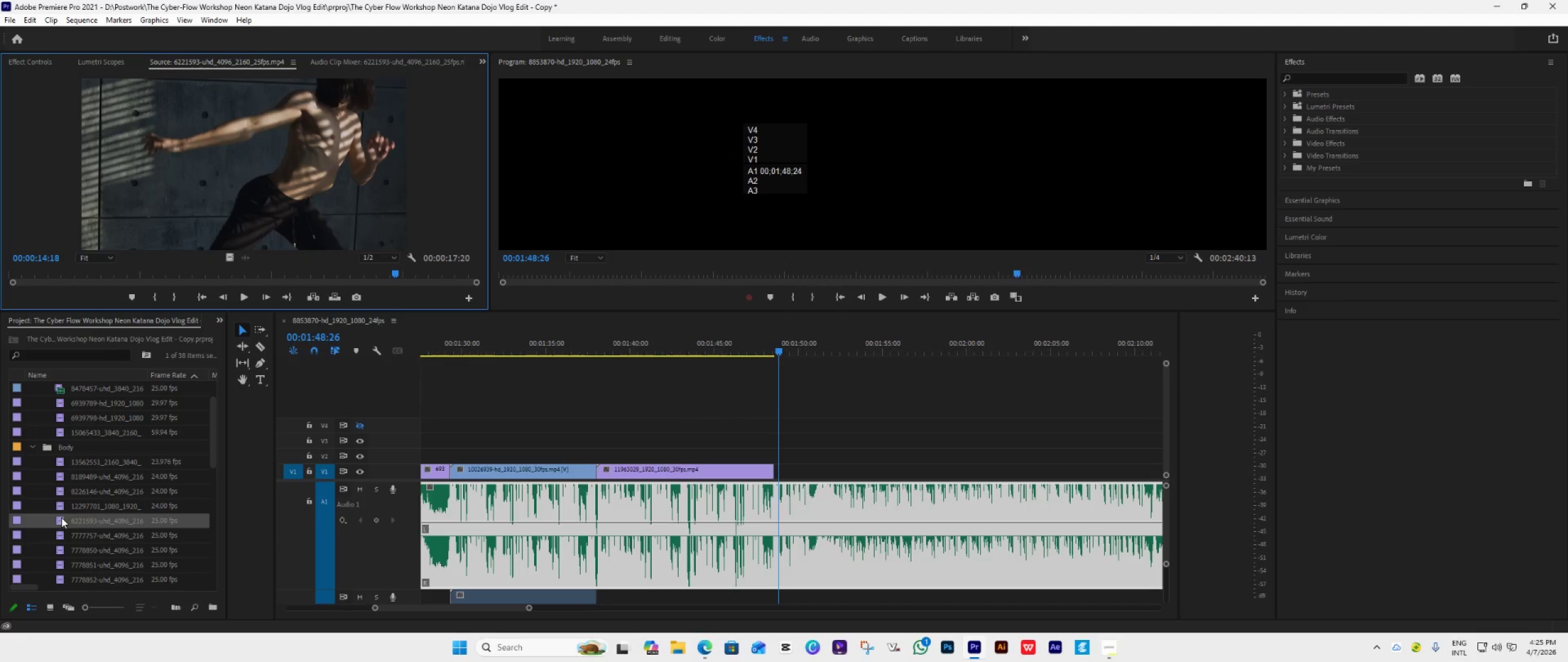 
double_click([58, 536])
 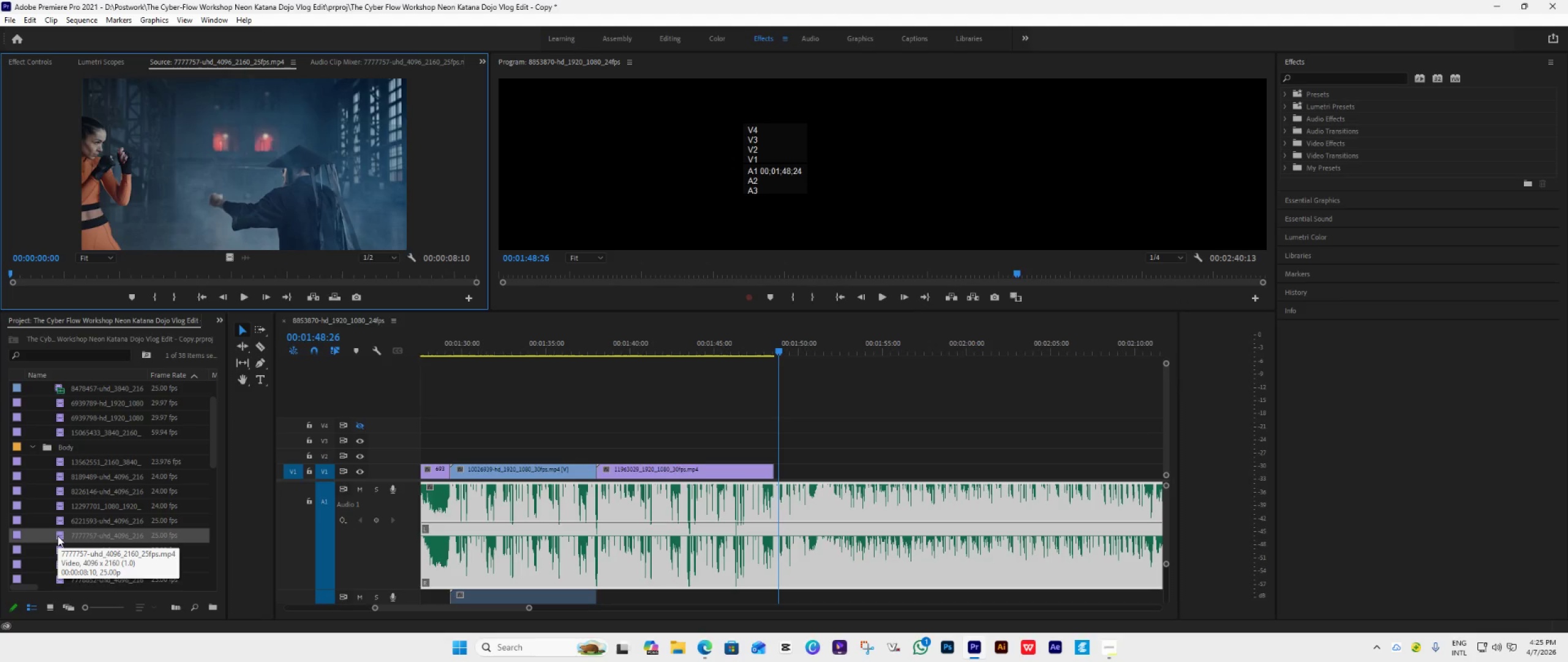 
scroll: coordinate [58, 536], scroll_direction: down, amount: 1.0
 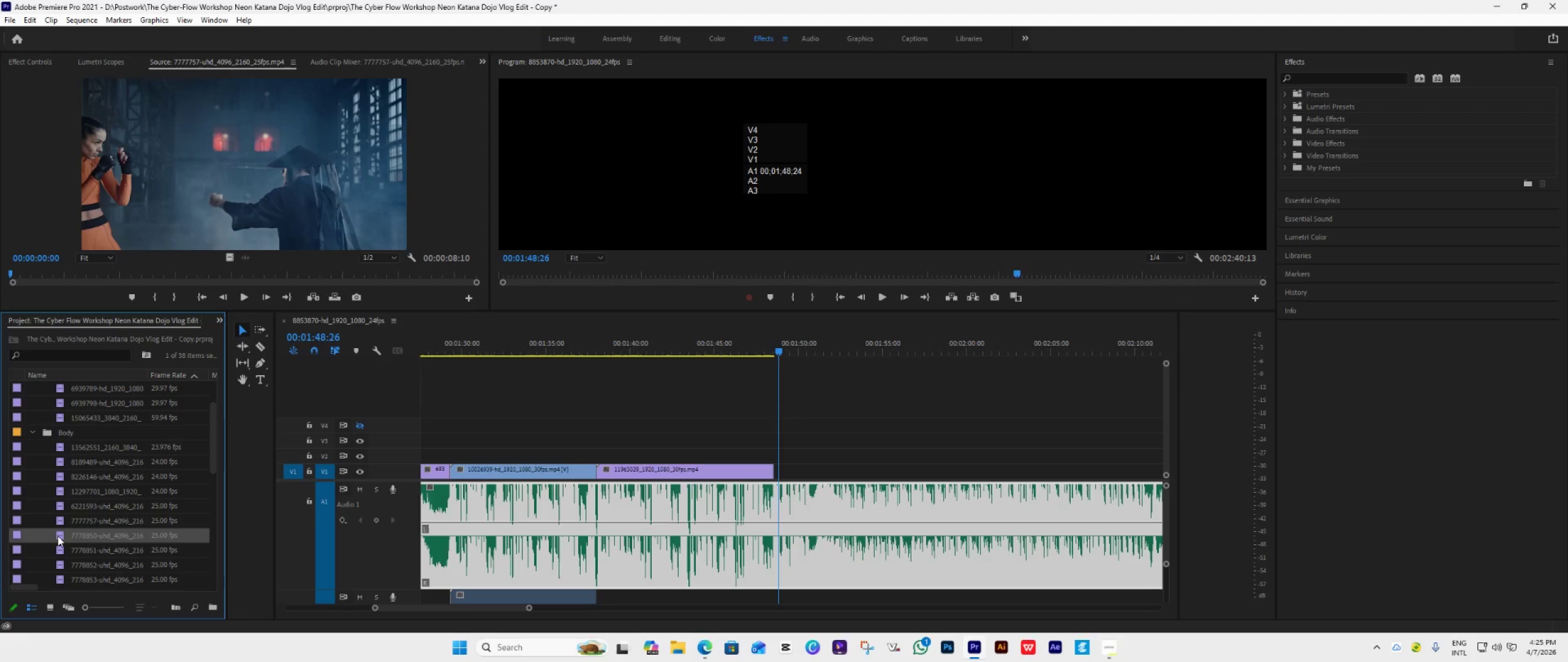 
double_click([58, 536])
 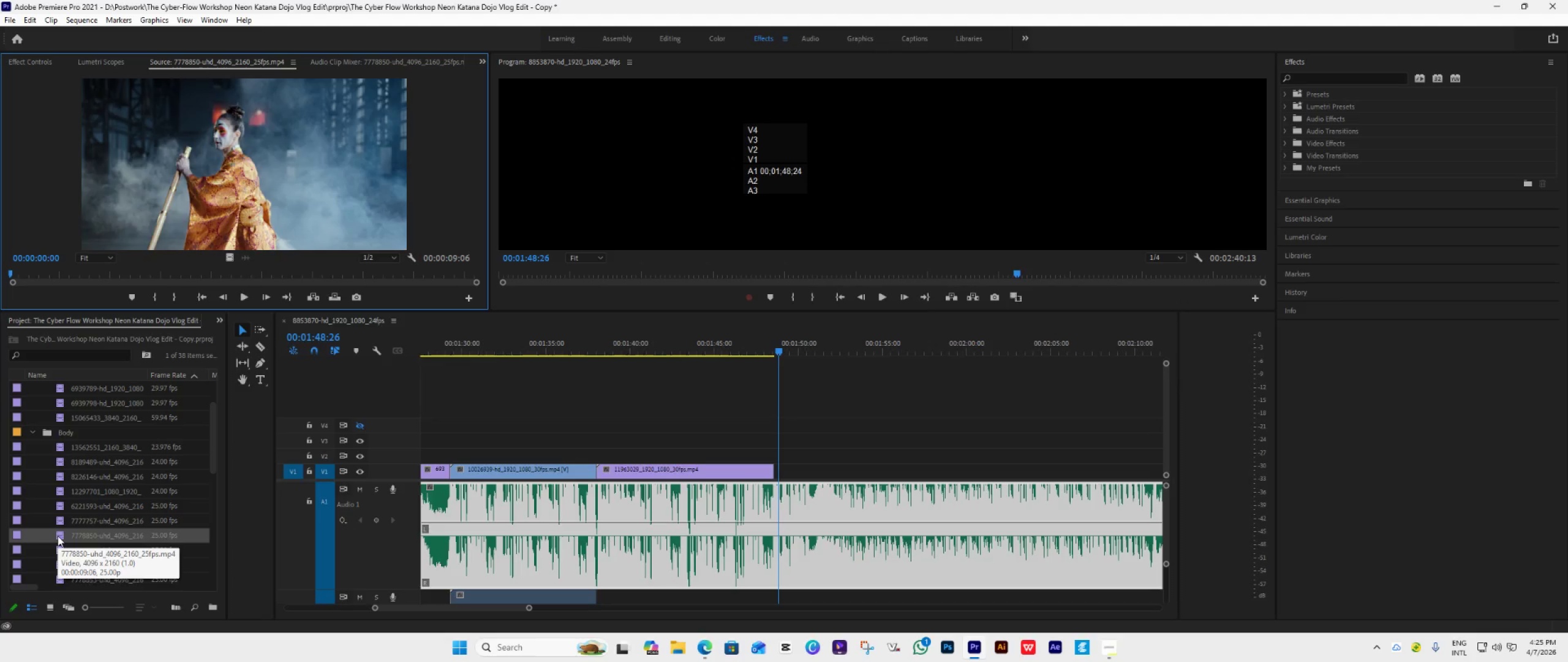 
scroll: coordinate [58, 536], scroll_direction: down, amount: 2.0
 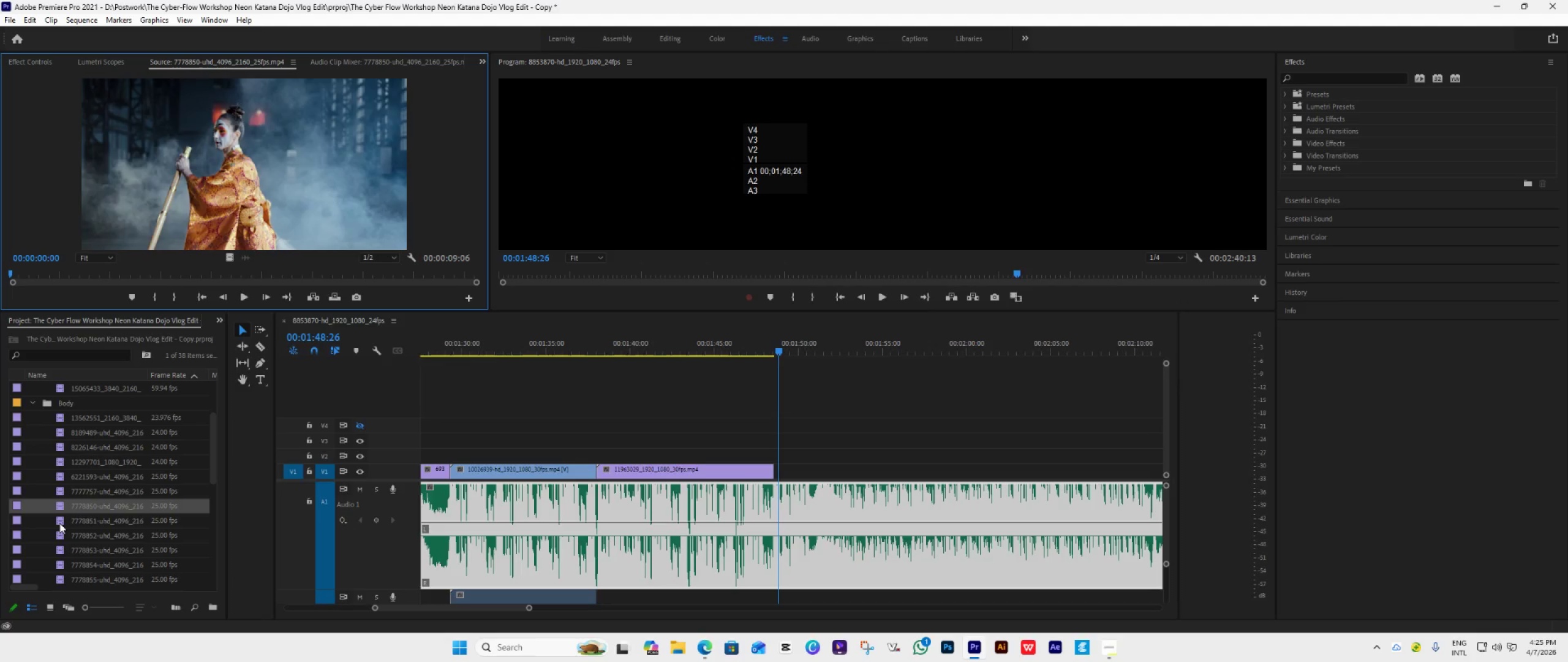 
double_click([59, 523])
 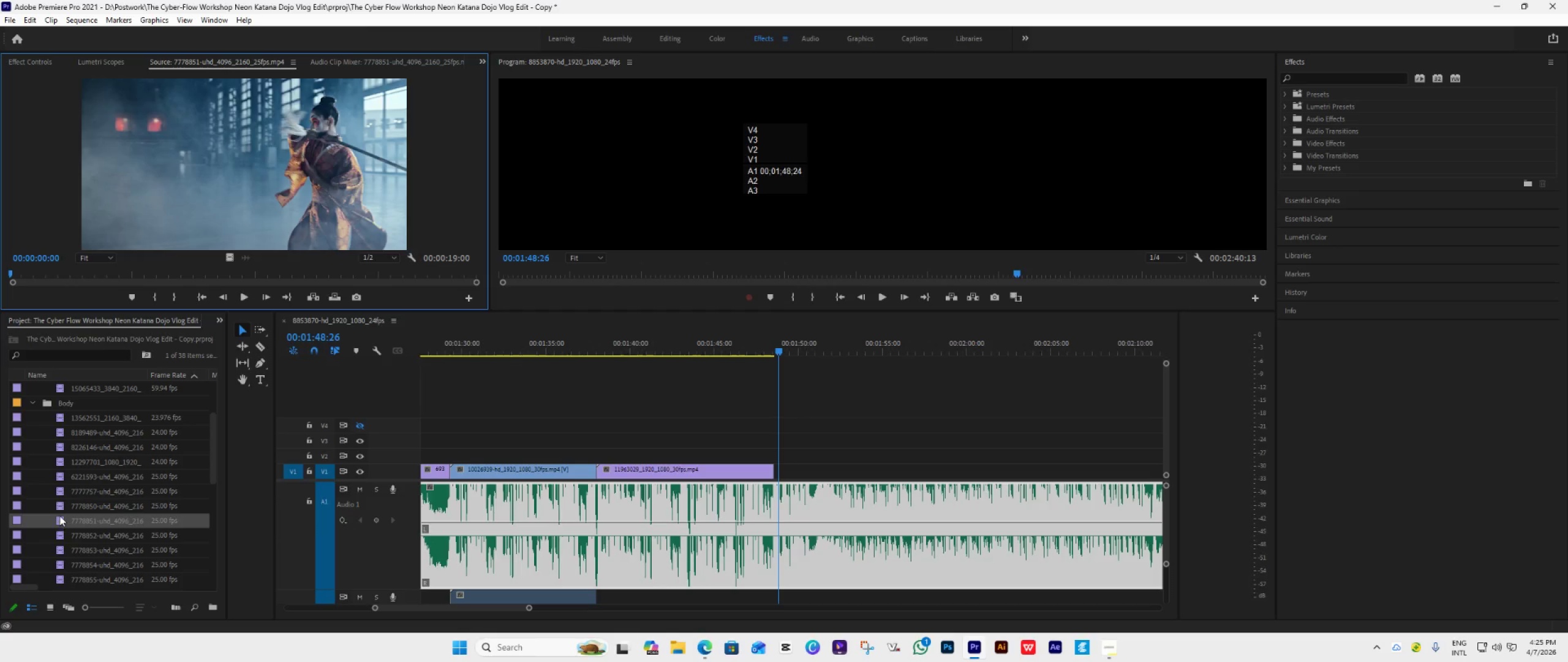 
left_click([59, 508])
 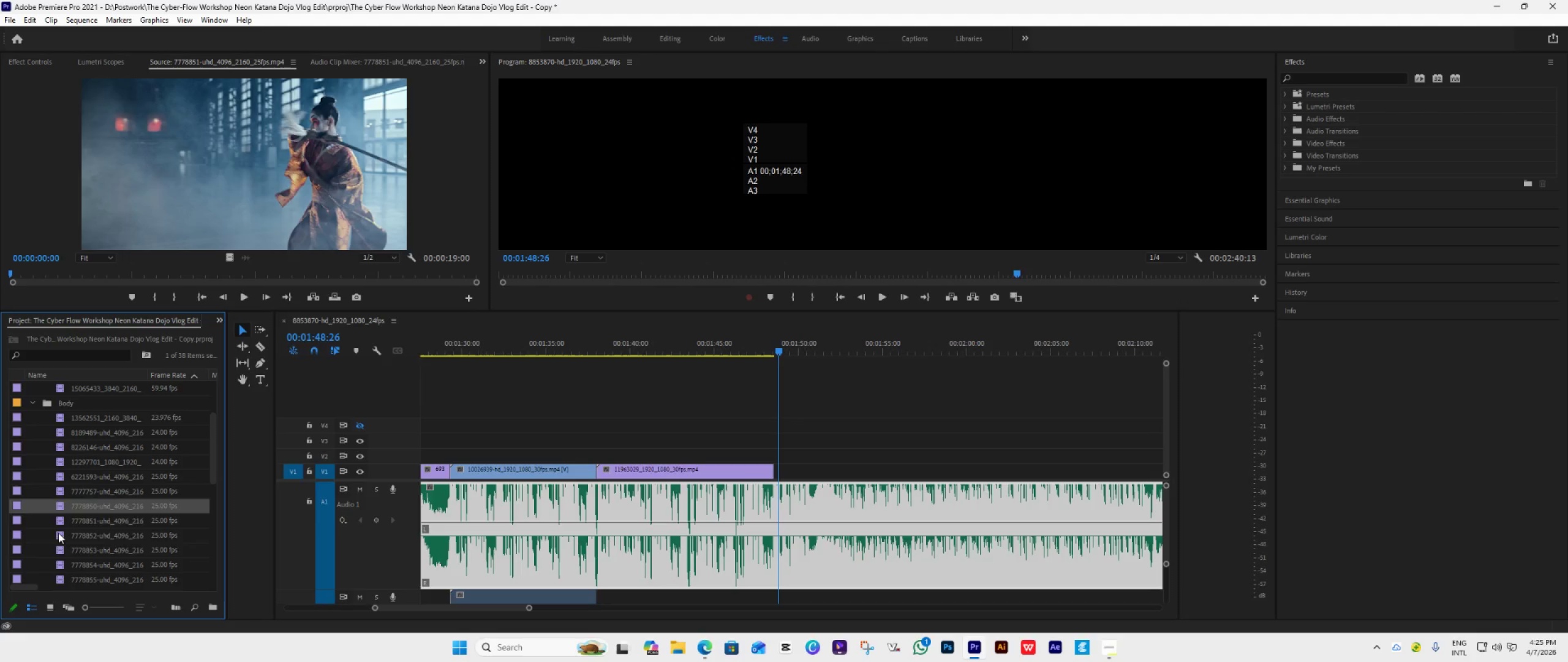 
double_click([58, 534])
 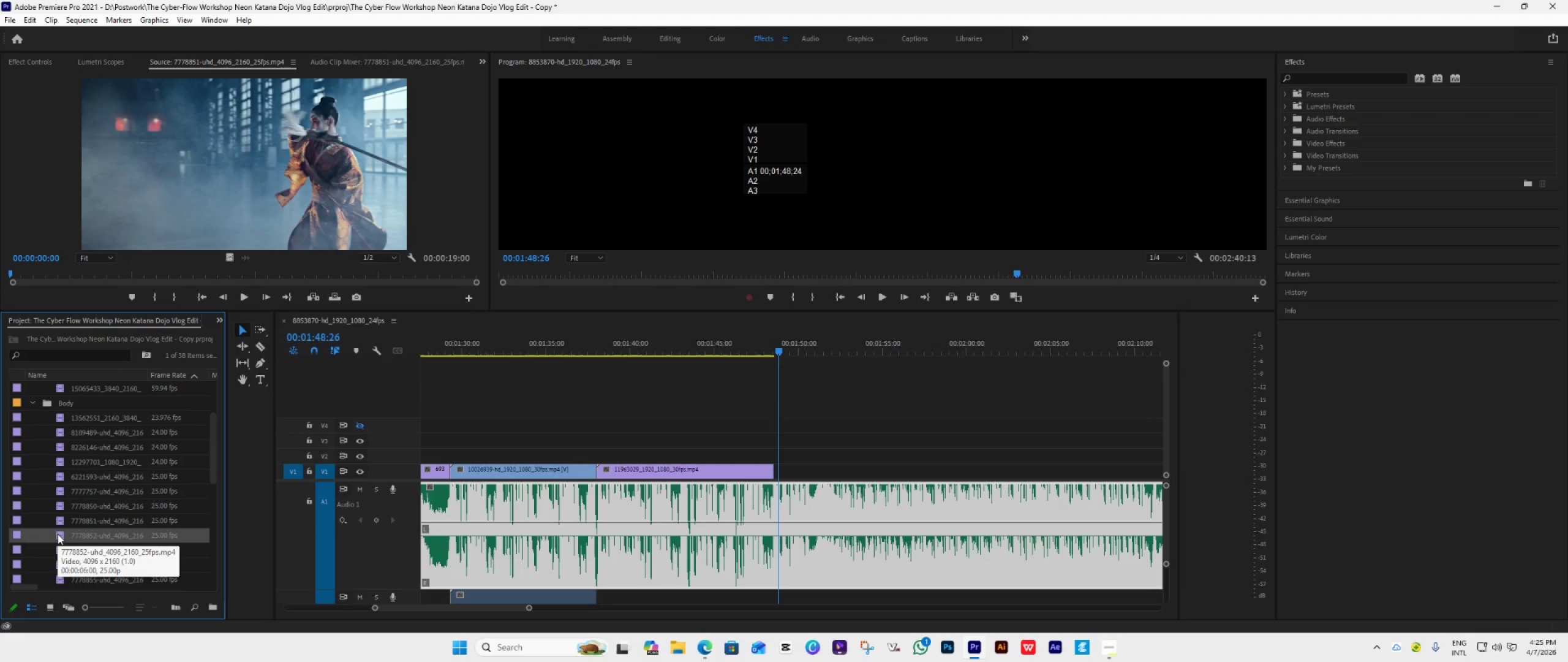 
scroll: coordinate [58, 534], scroll_direction: down, amount: 2.0
 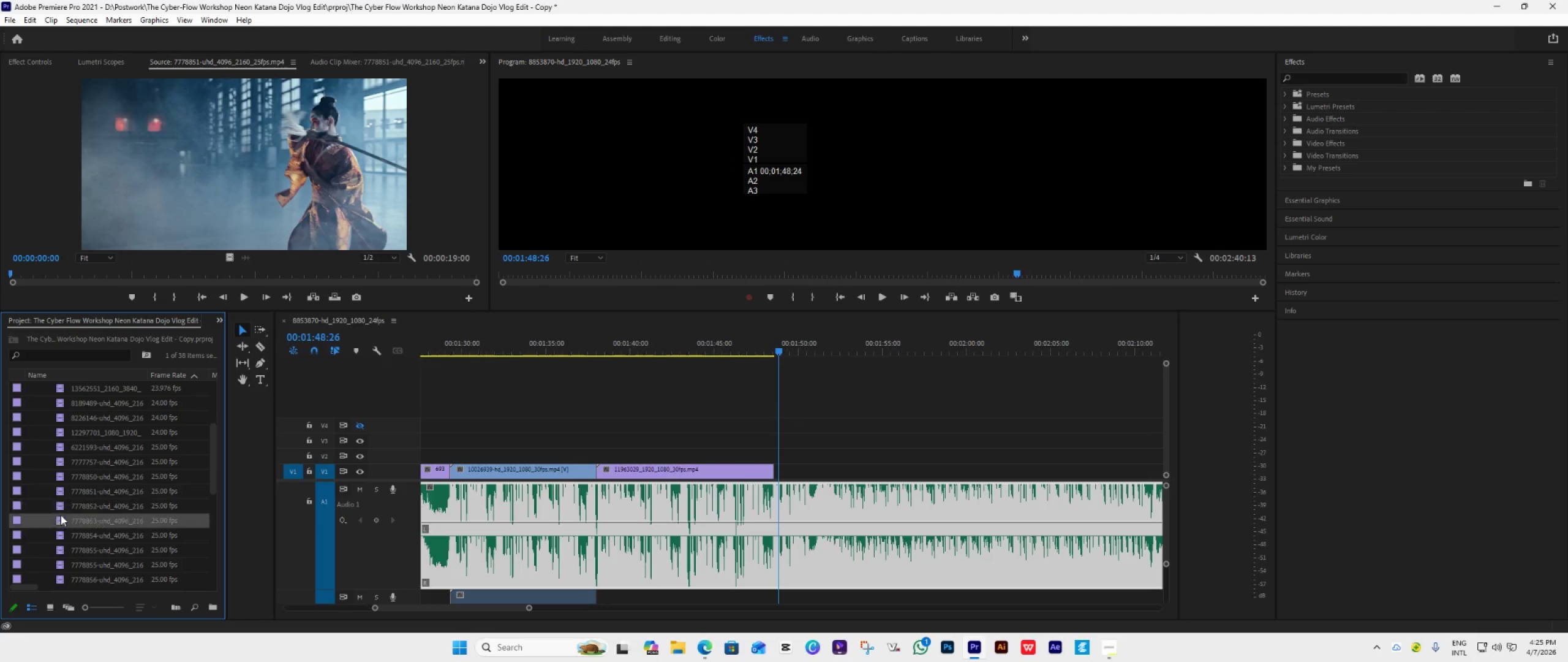 
double_click([61, 515])
 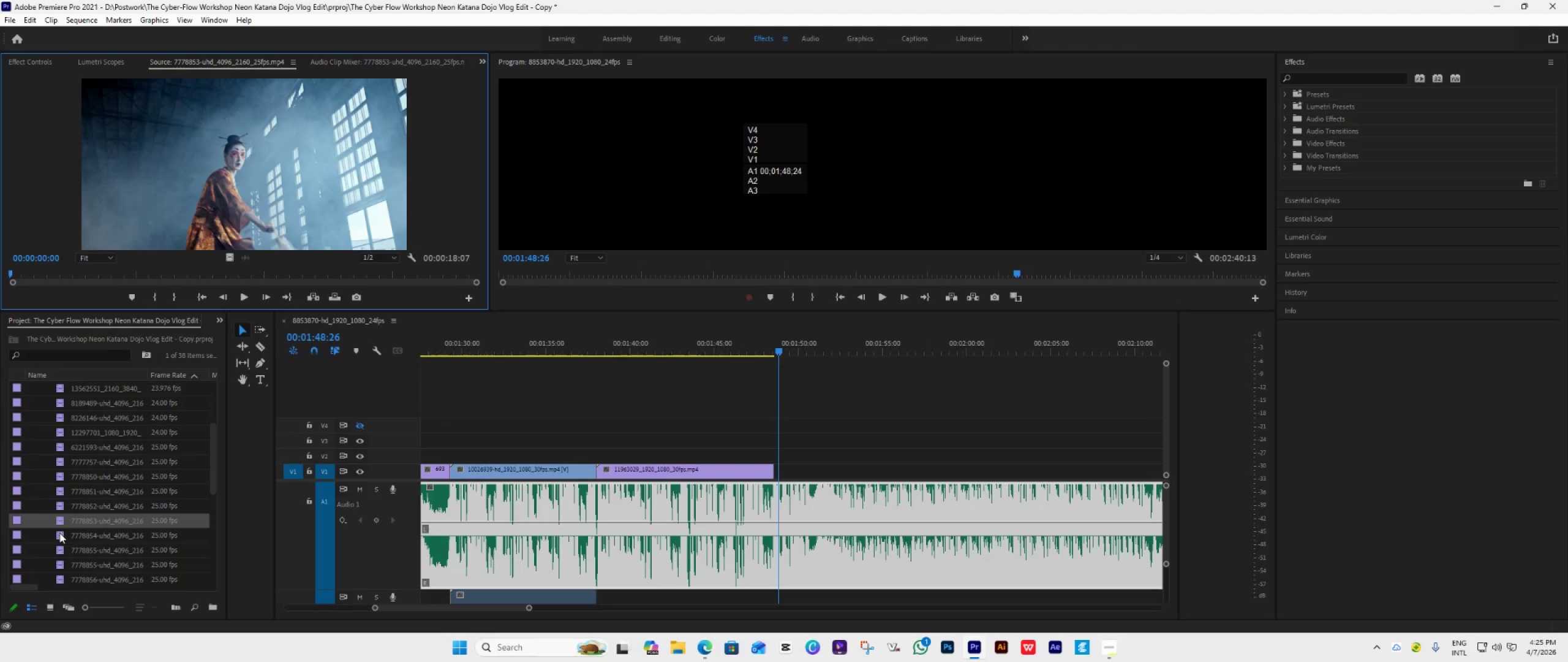 
double_click([59, 534])
 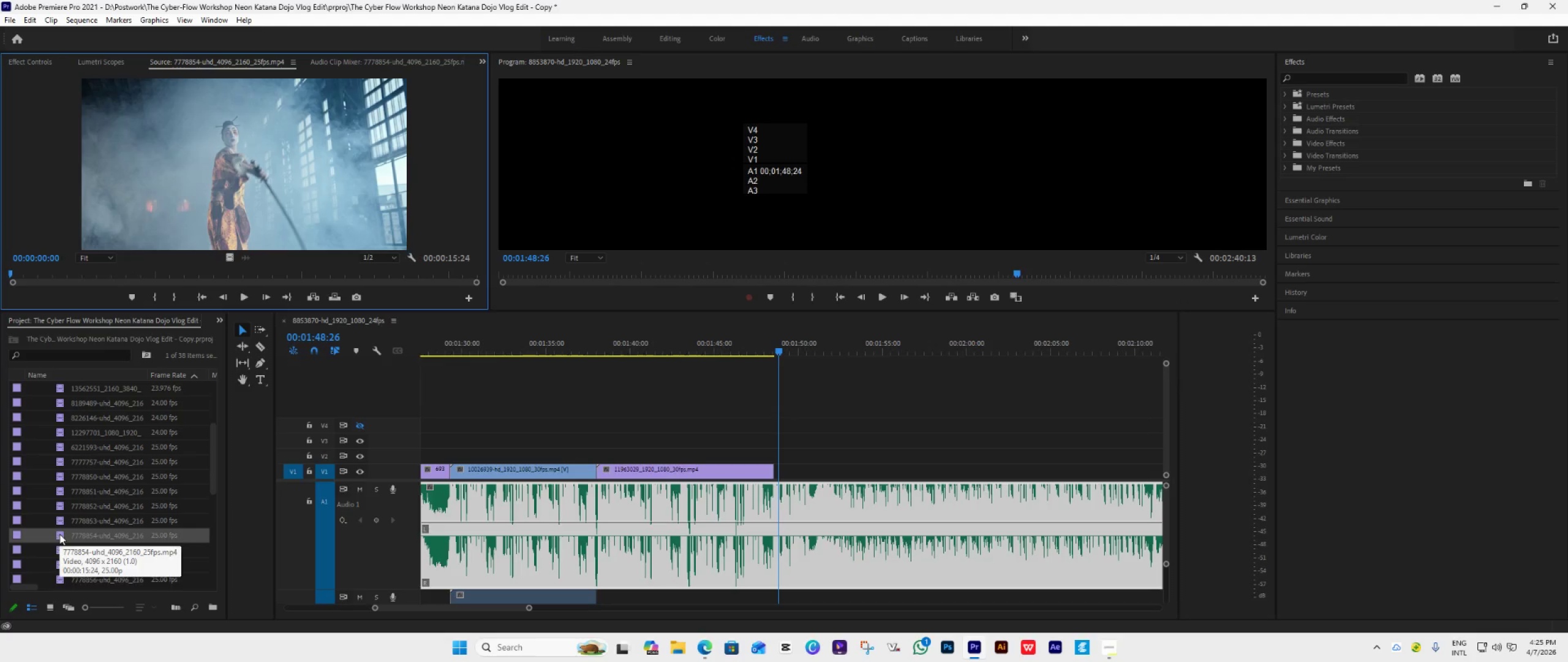 
scroll: coordinate [59, 534], scroll_direction: down, amount: 2.0
 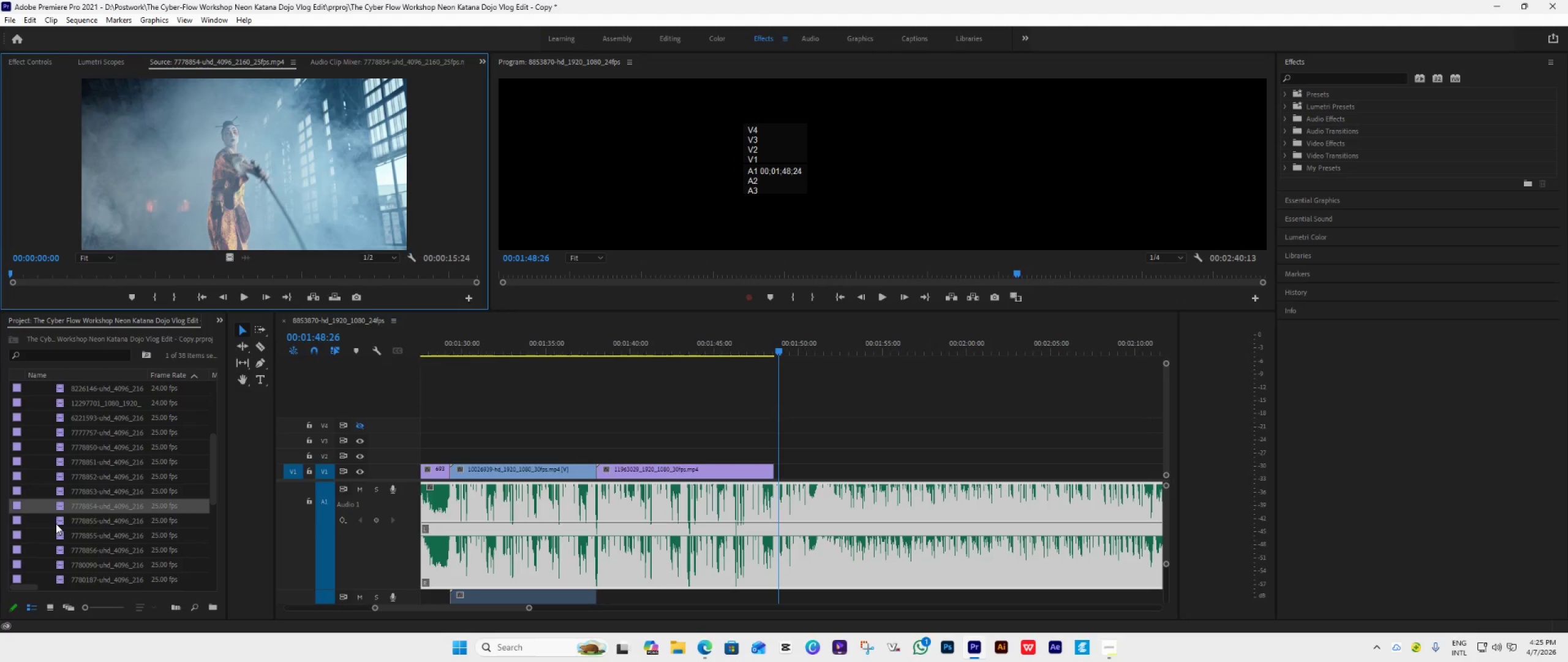 
double_click([56, 523])
 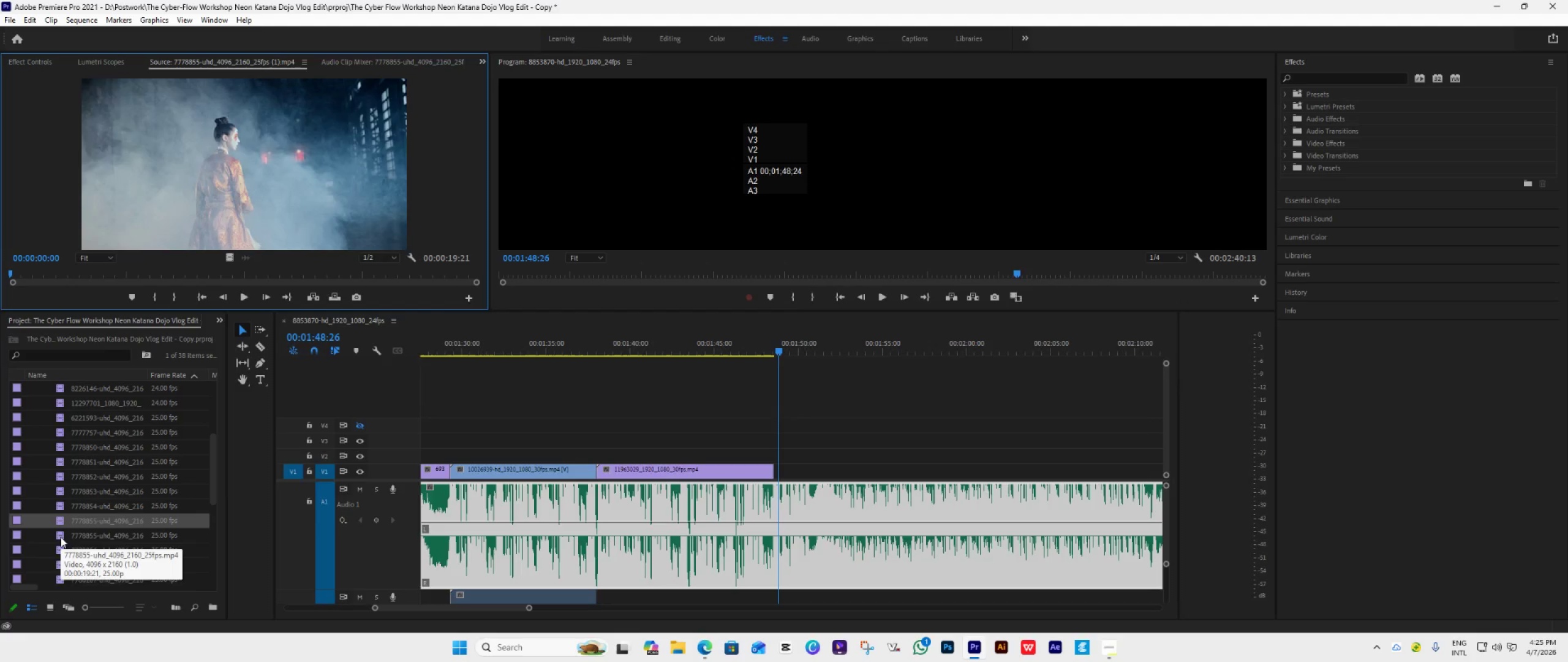 
double_click([61, 537])
 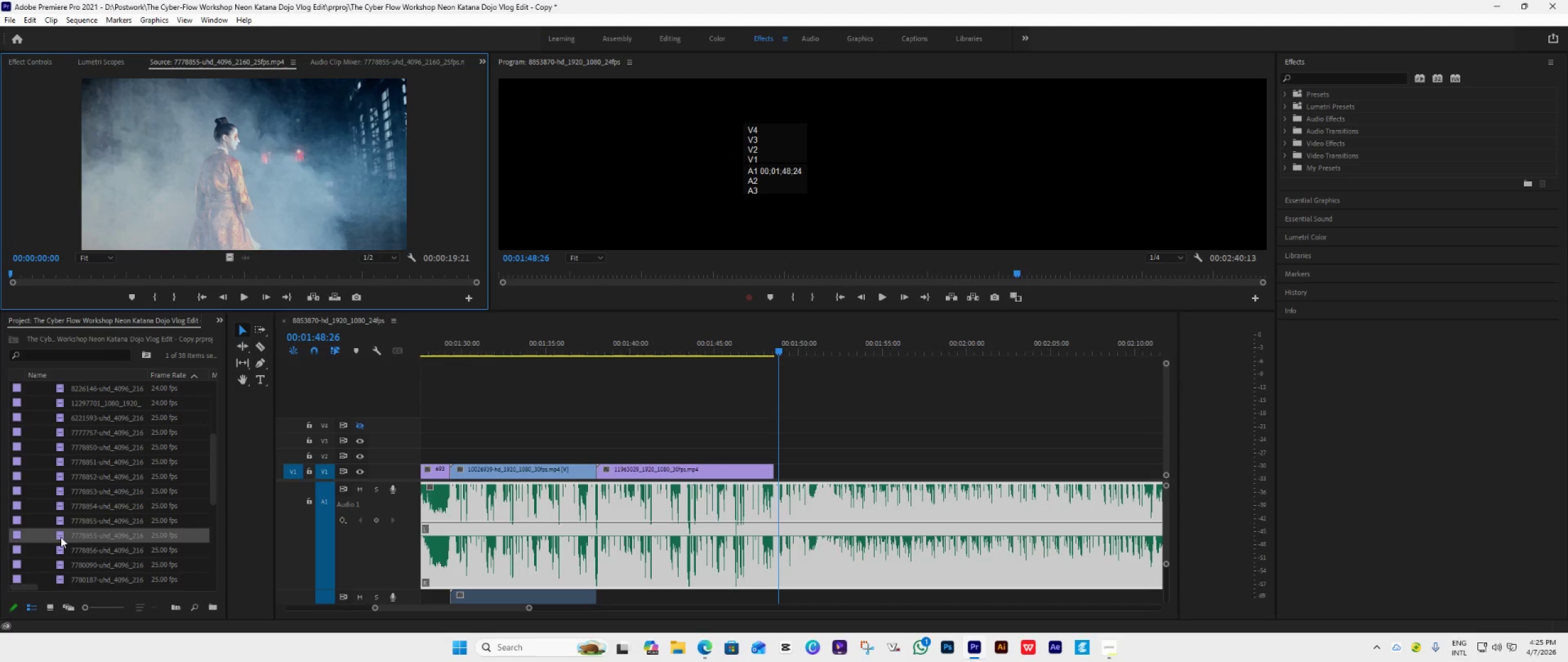 
scroll: coordinate [61, 537], scroll_direction: down, amount: 1.0
 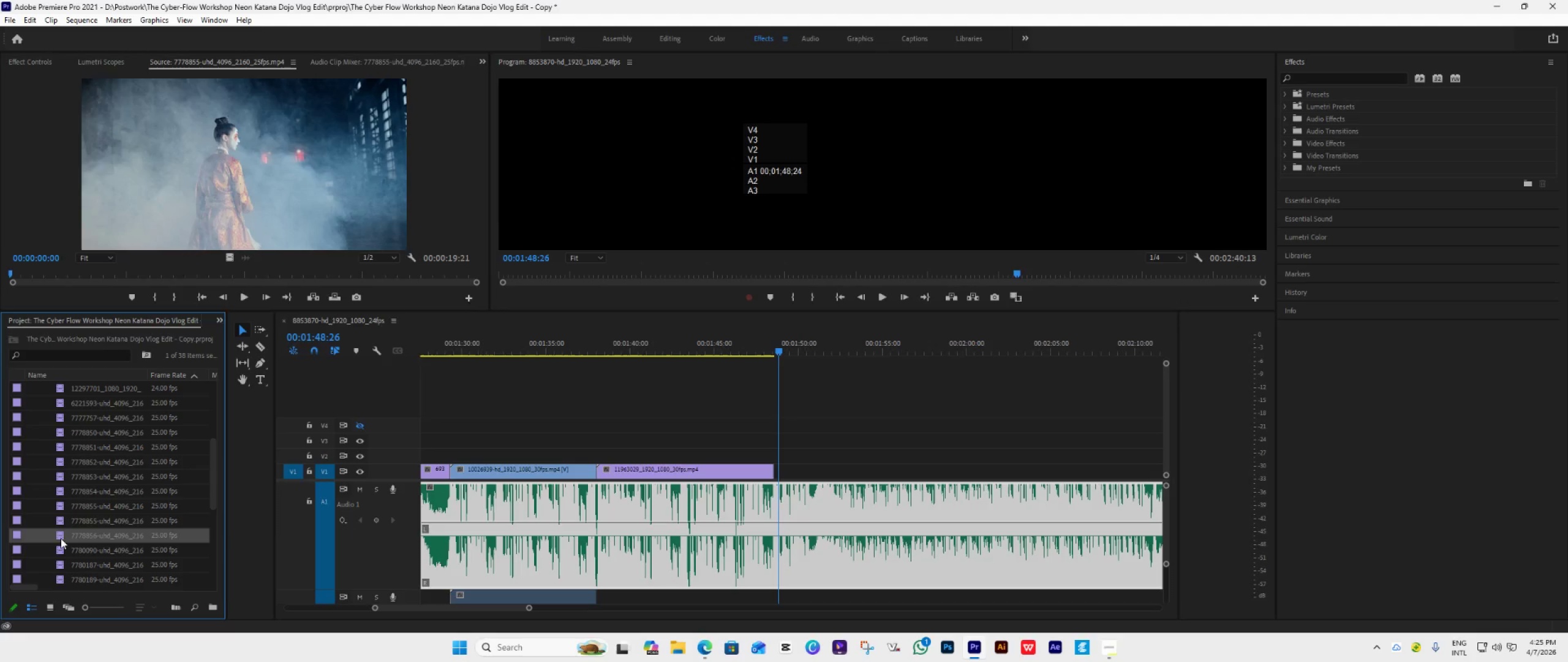 
triple_click([61, 538])
 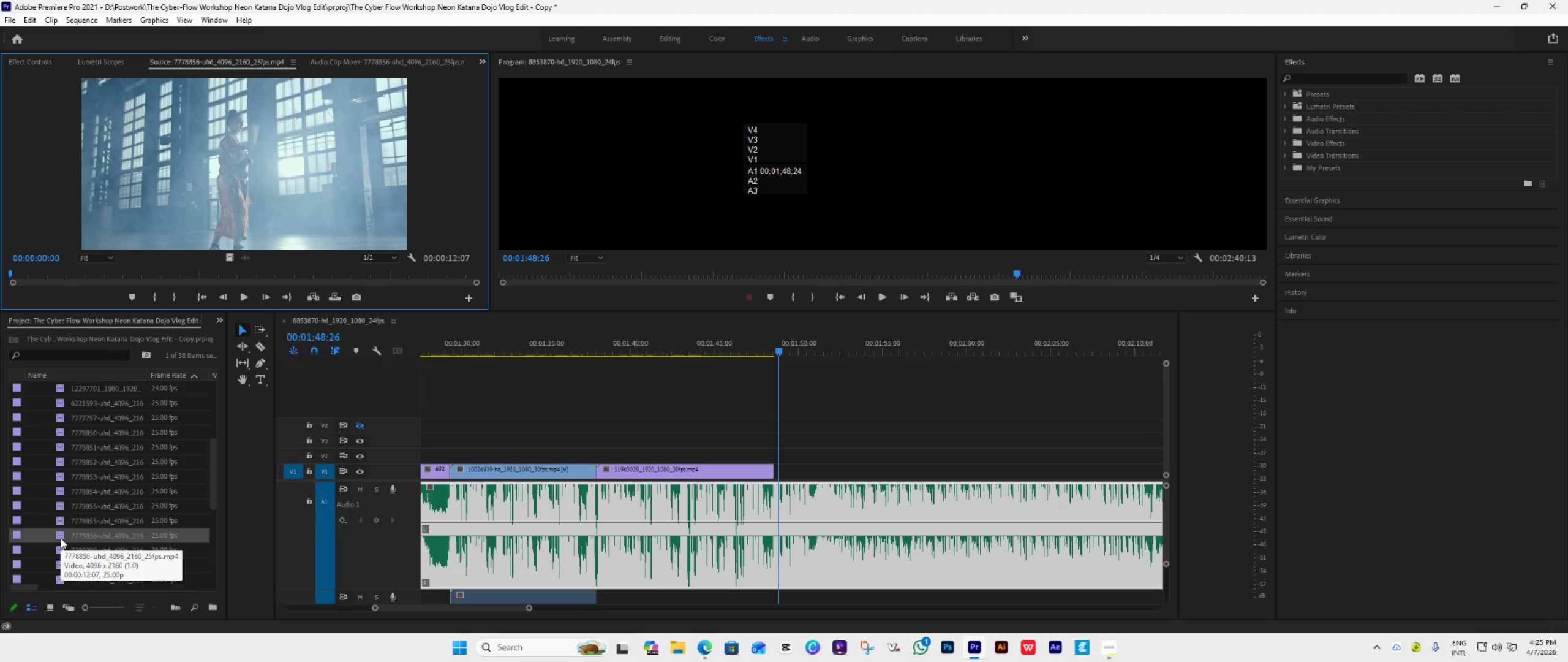 
scroll: coordinate [61, 538], scroll_direction: down, amount: 2.0
 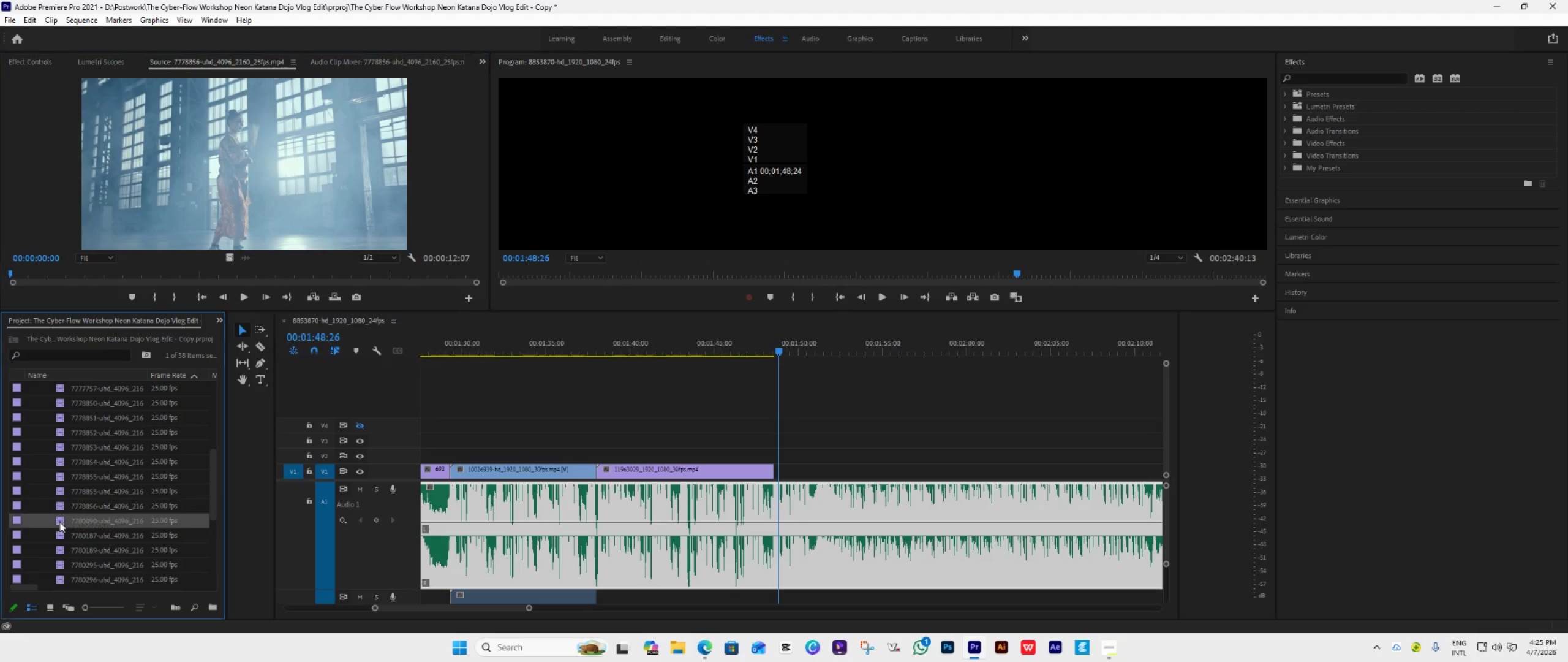 
double_click([59, 522])
 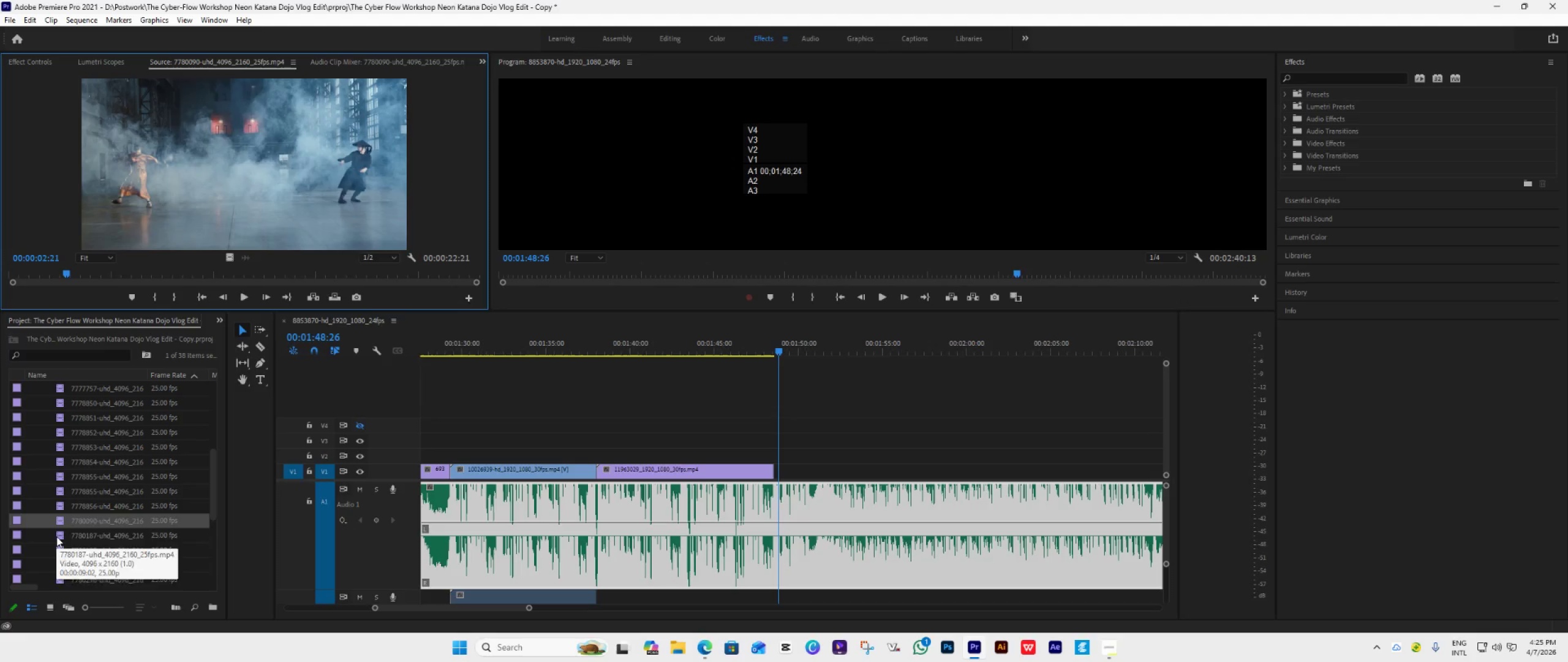 
double_click([56, 536])
 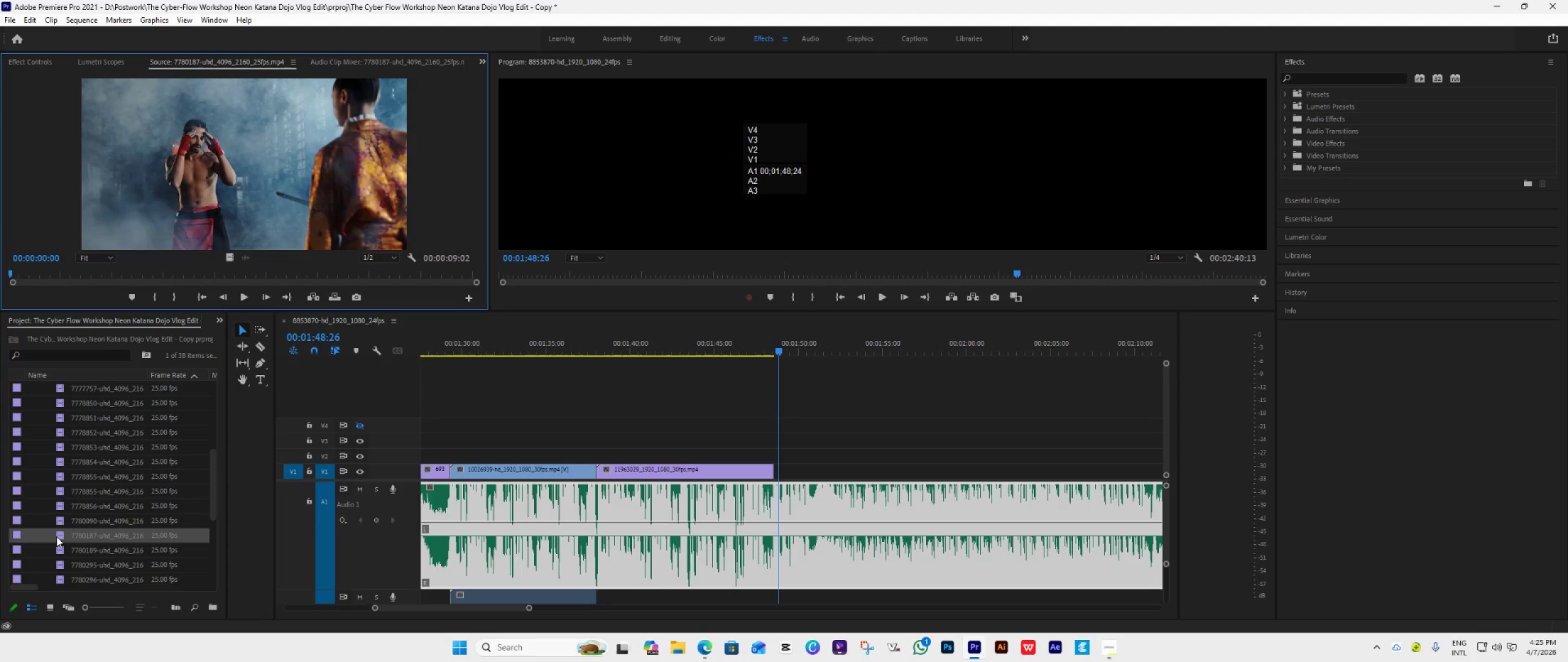 
scroll: coordinate [56, 536], scroll_direction: down, amount: 1.0
 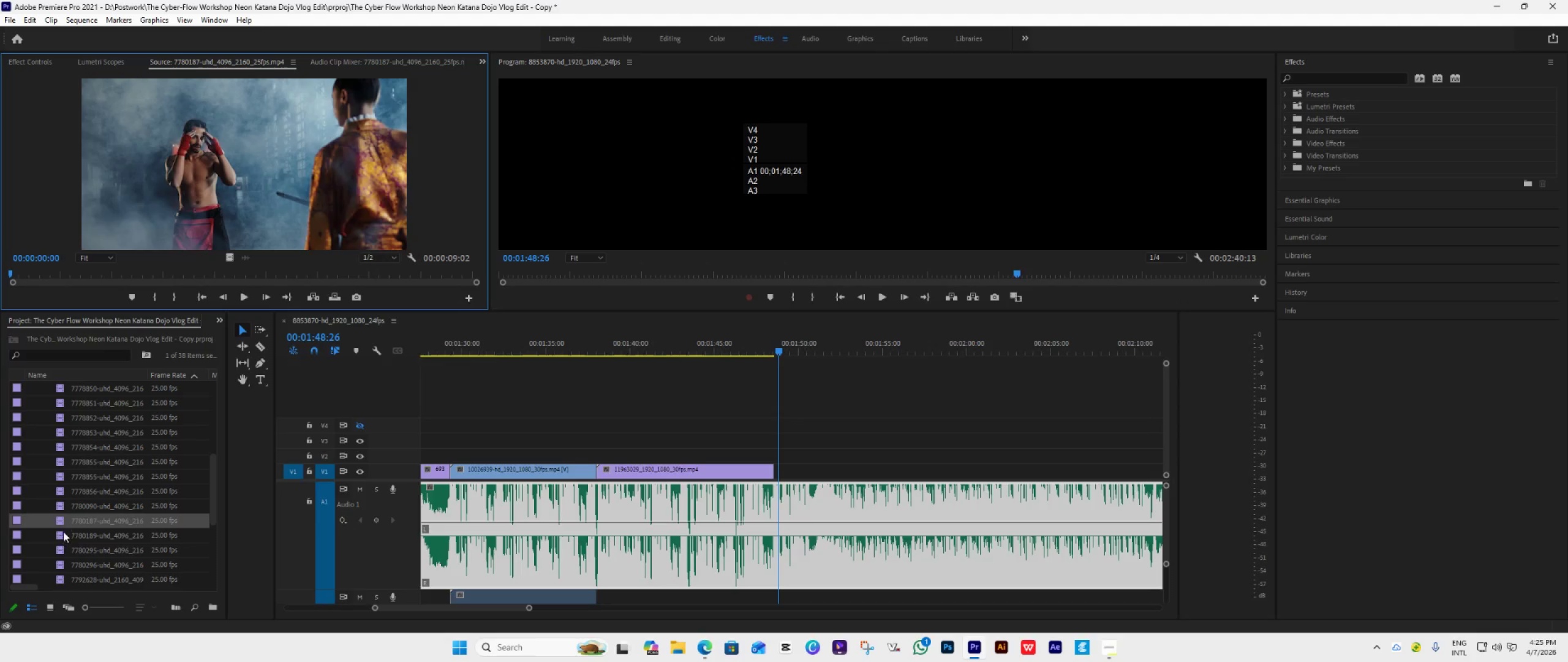 
double_click([63, 531])
 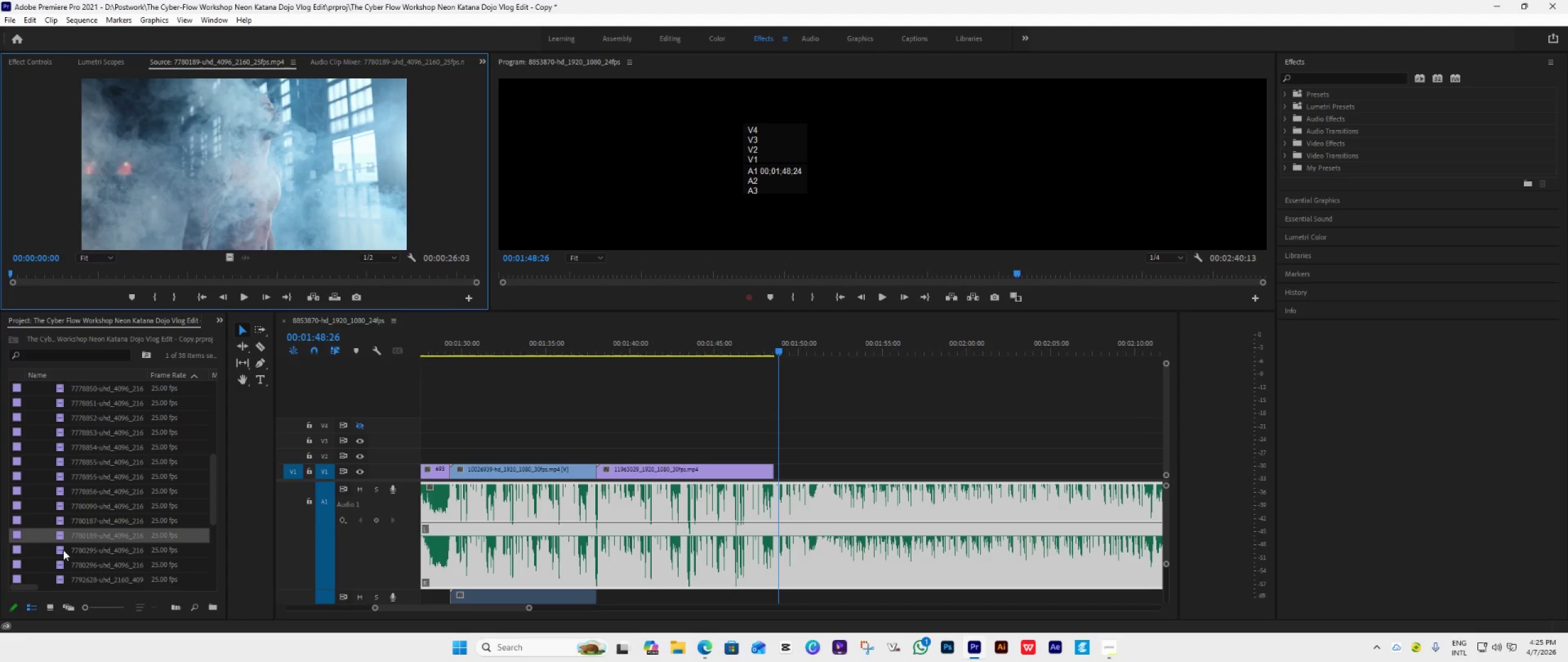 
double_click([63, 550])
 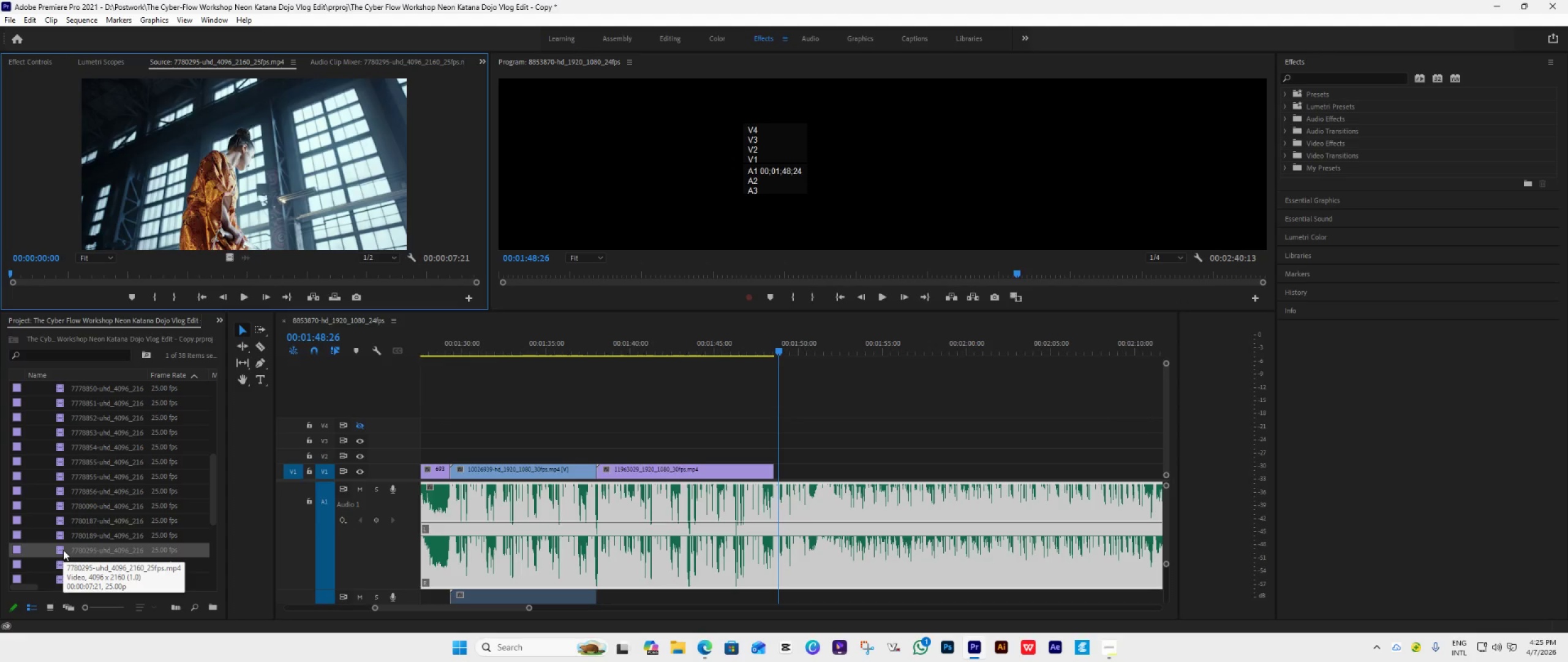 
scroll: coordinate [63, 550], scroll_direction: down, amount: 3.0
 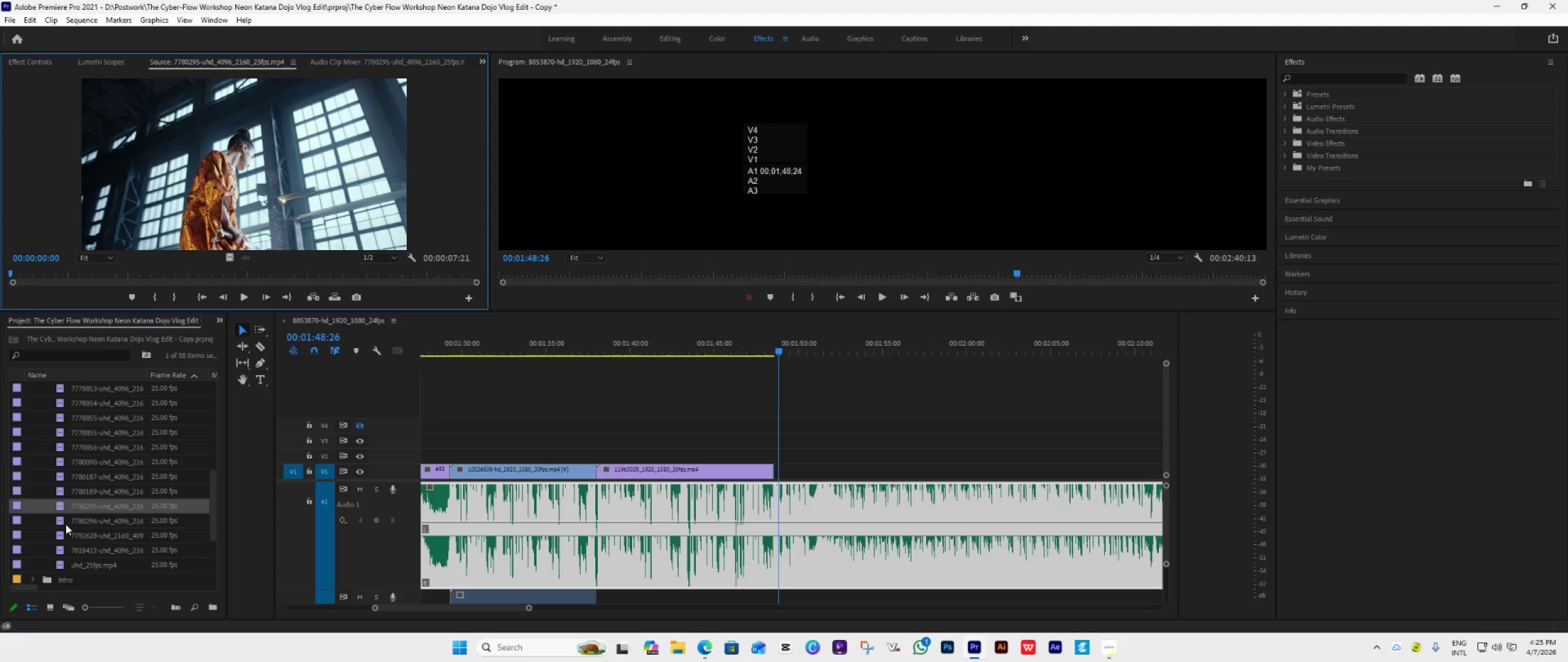 
double_click([66, 524])
 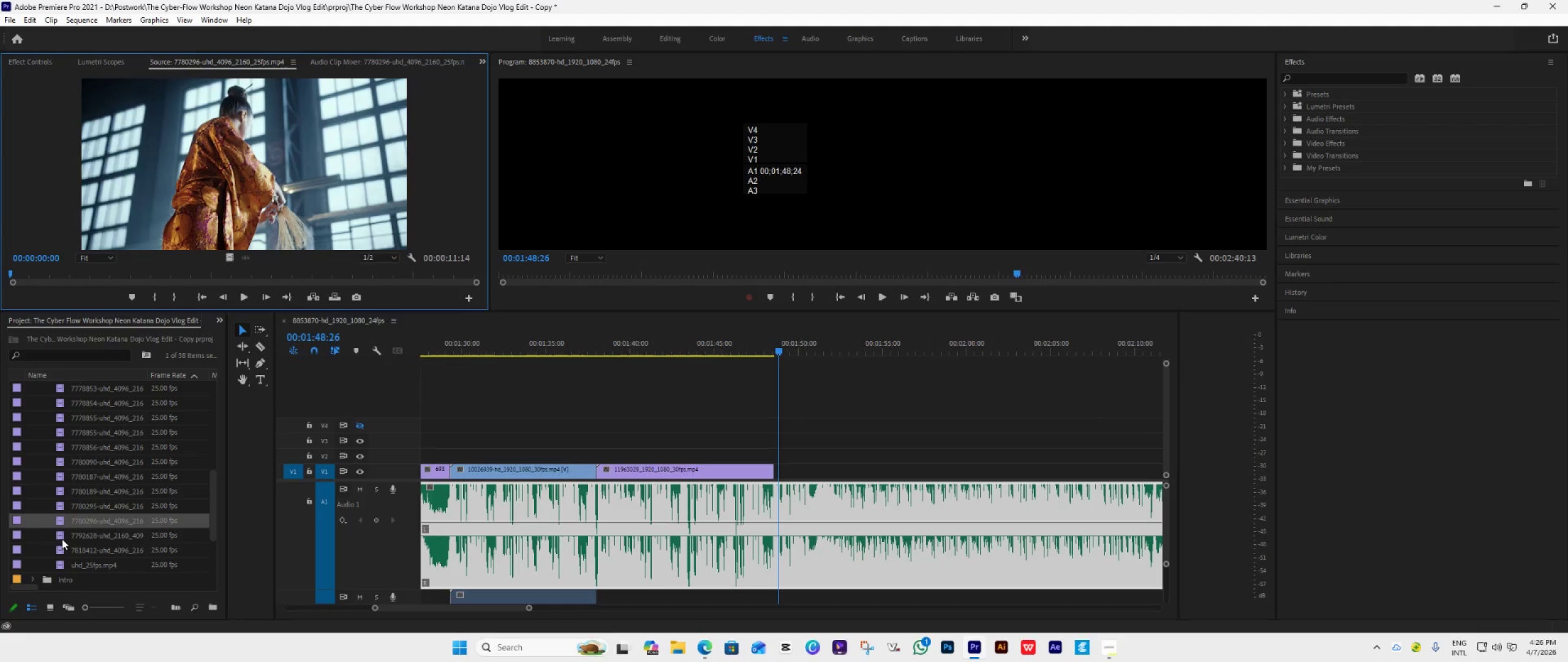 
double_click([62, 539])
 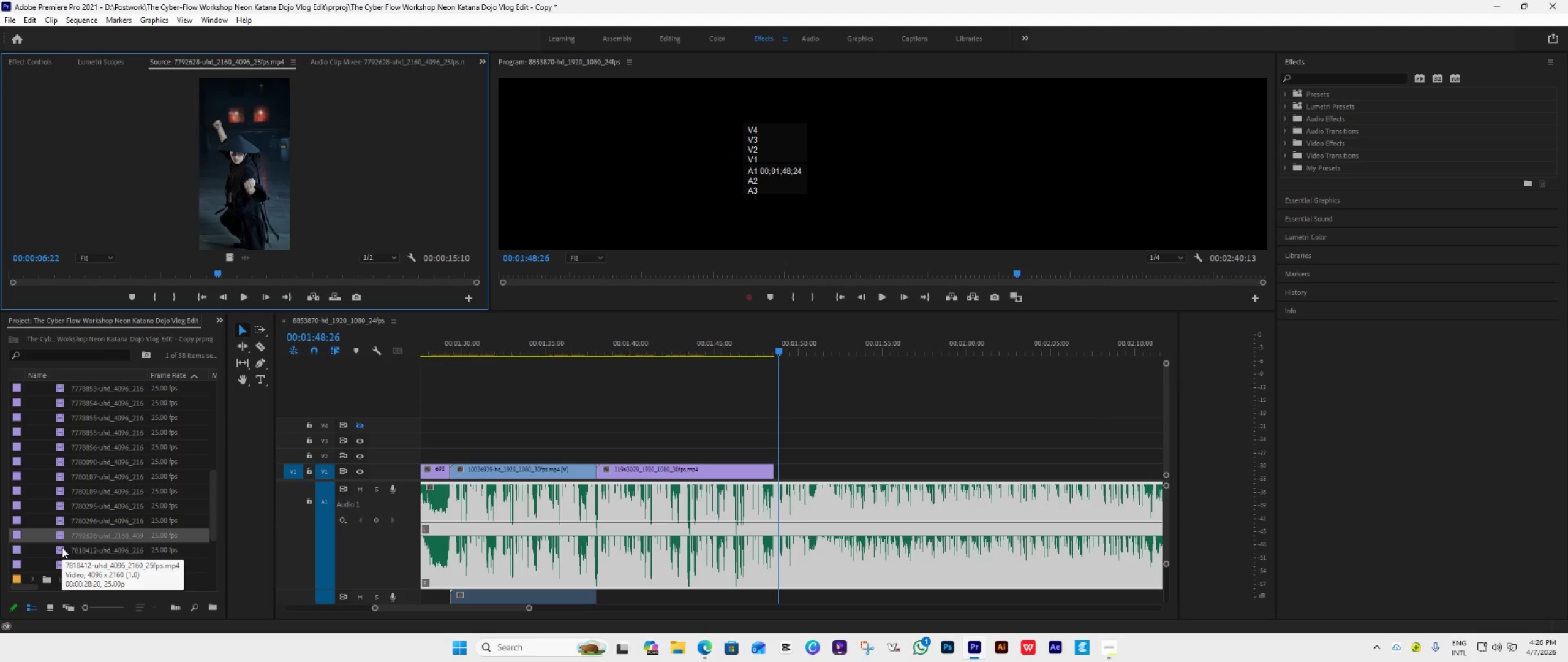 
double_click([62, 547])
 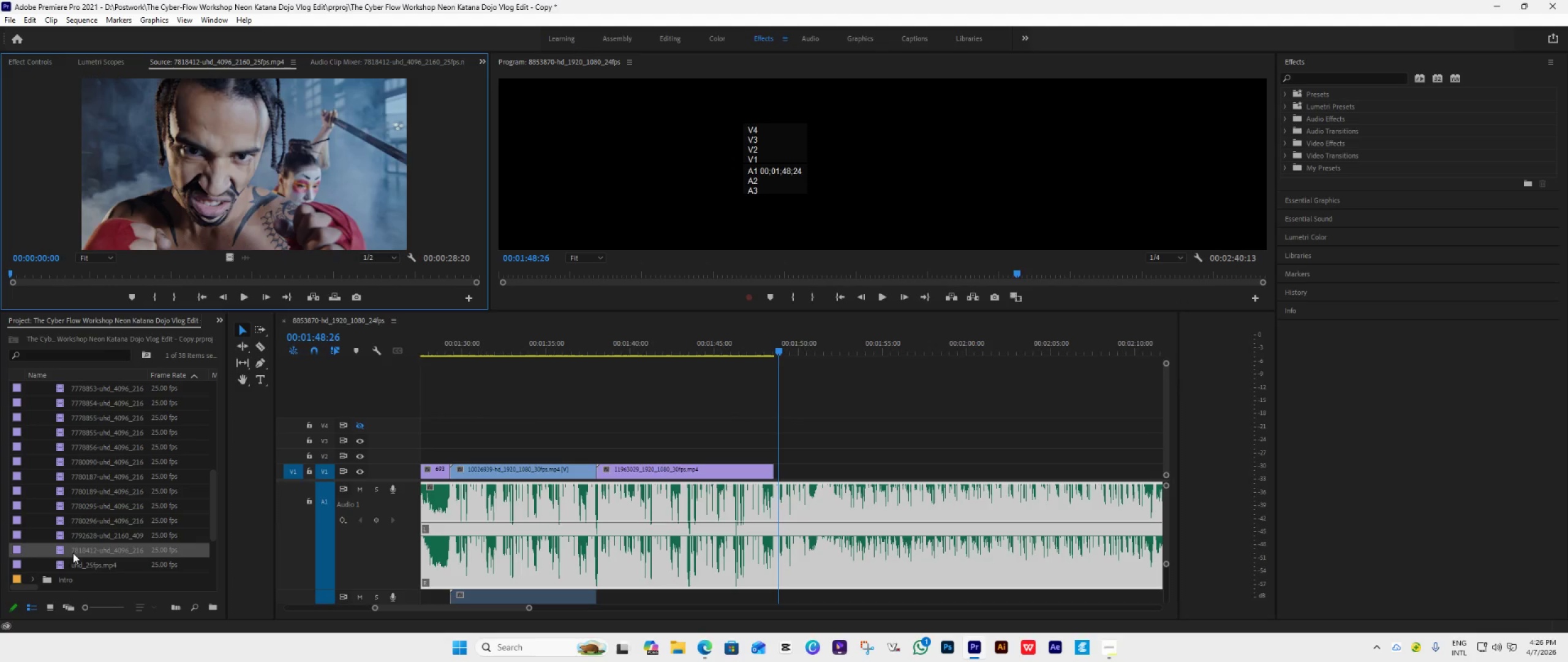 
left_click_drag(start_coordinate=[74, 552], to_coordinate=[772, 474])
 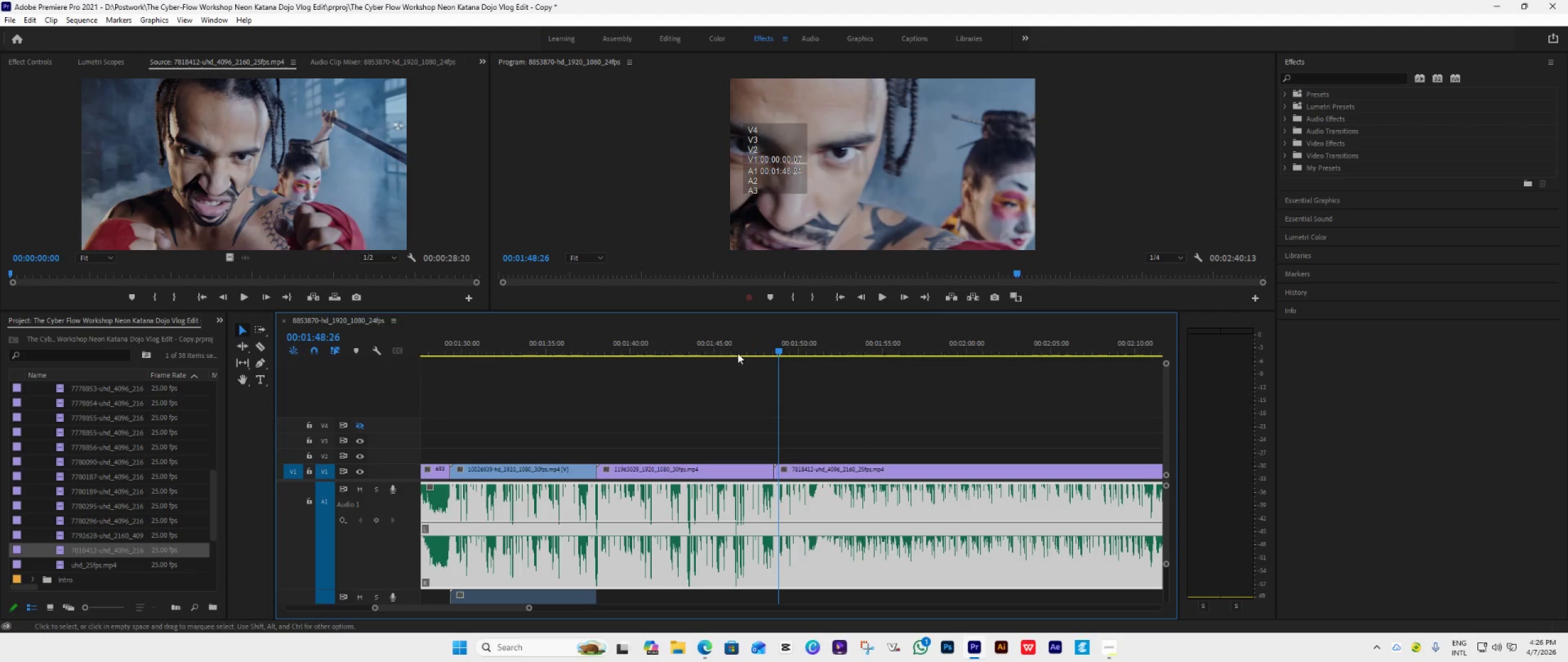 
left_click([733, 350])
 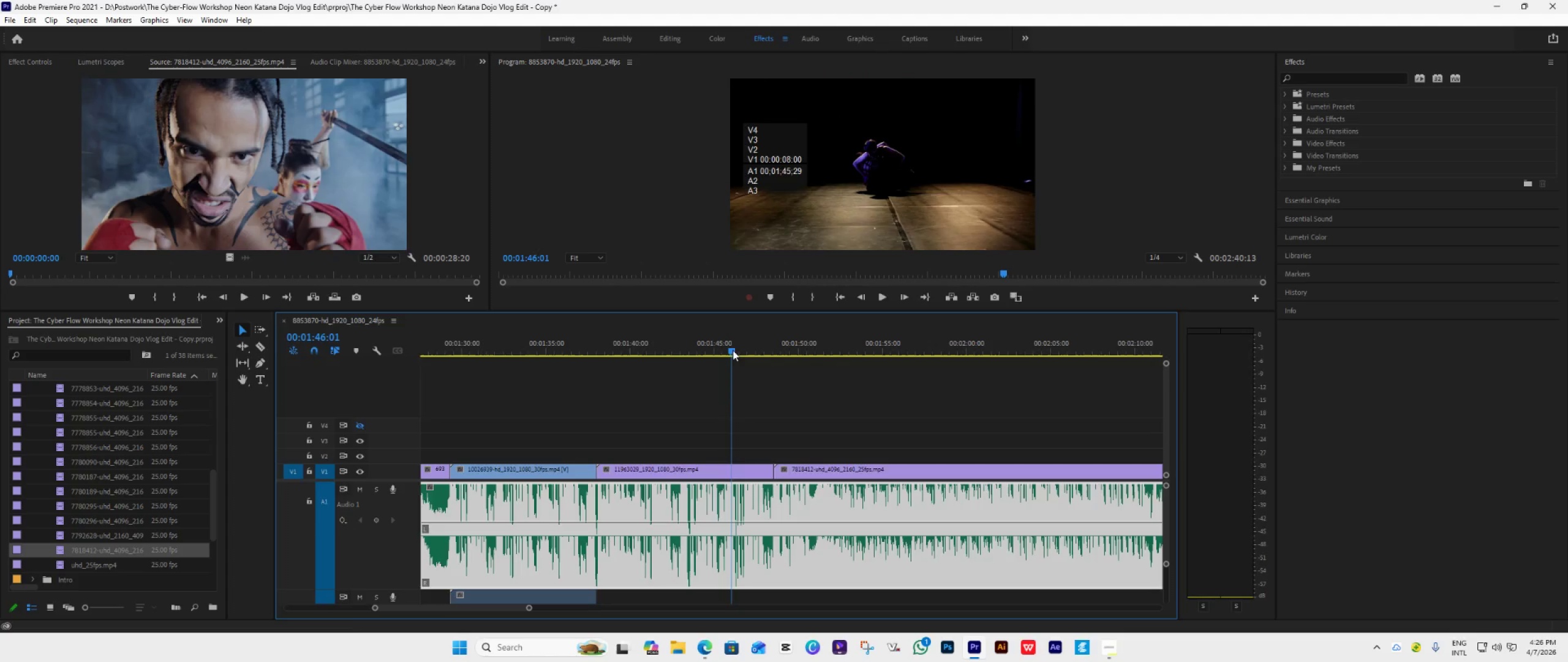 
key(Space)
 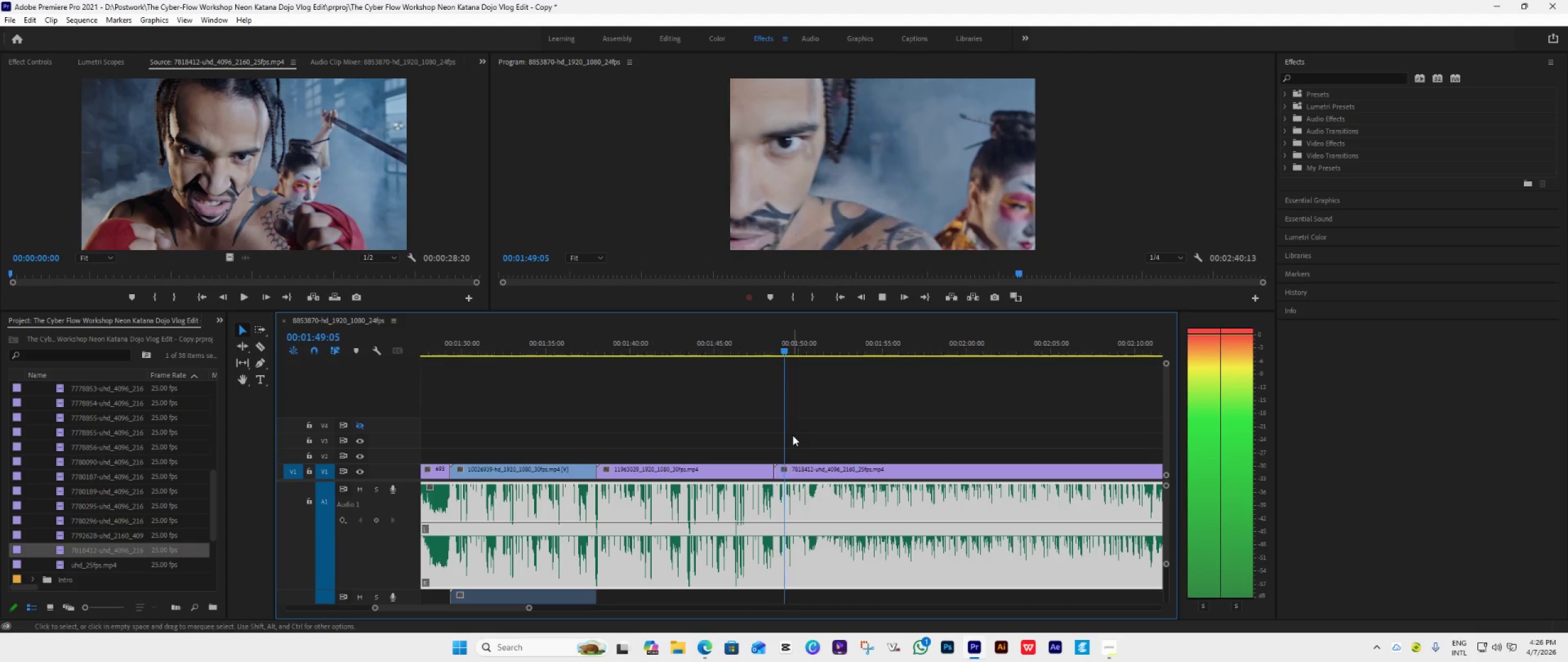 
key(Space)
 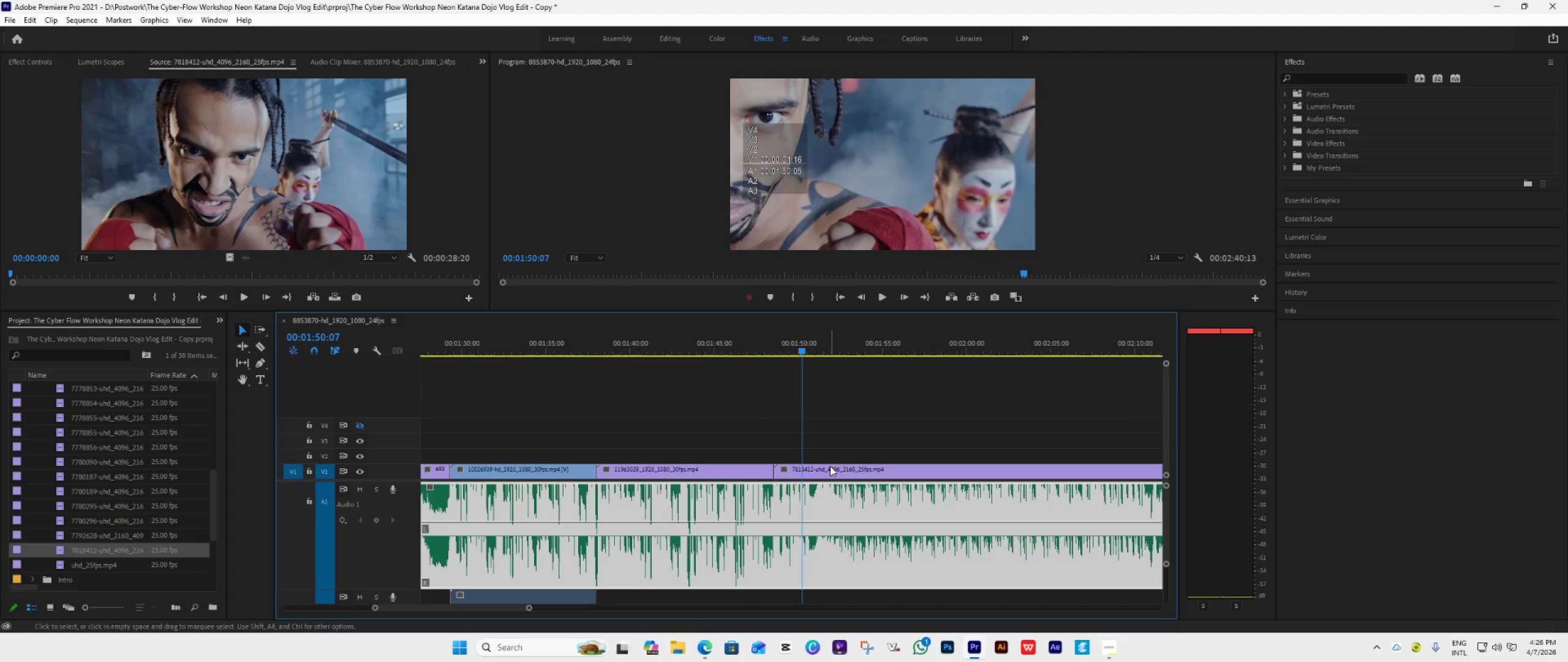 
right_click([830, 466])
 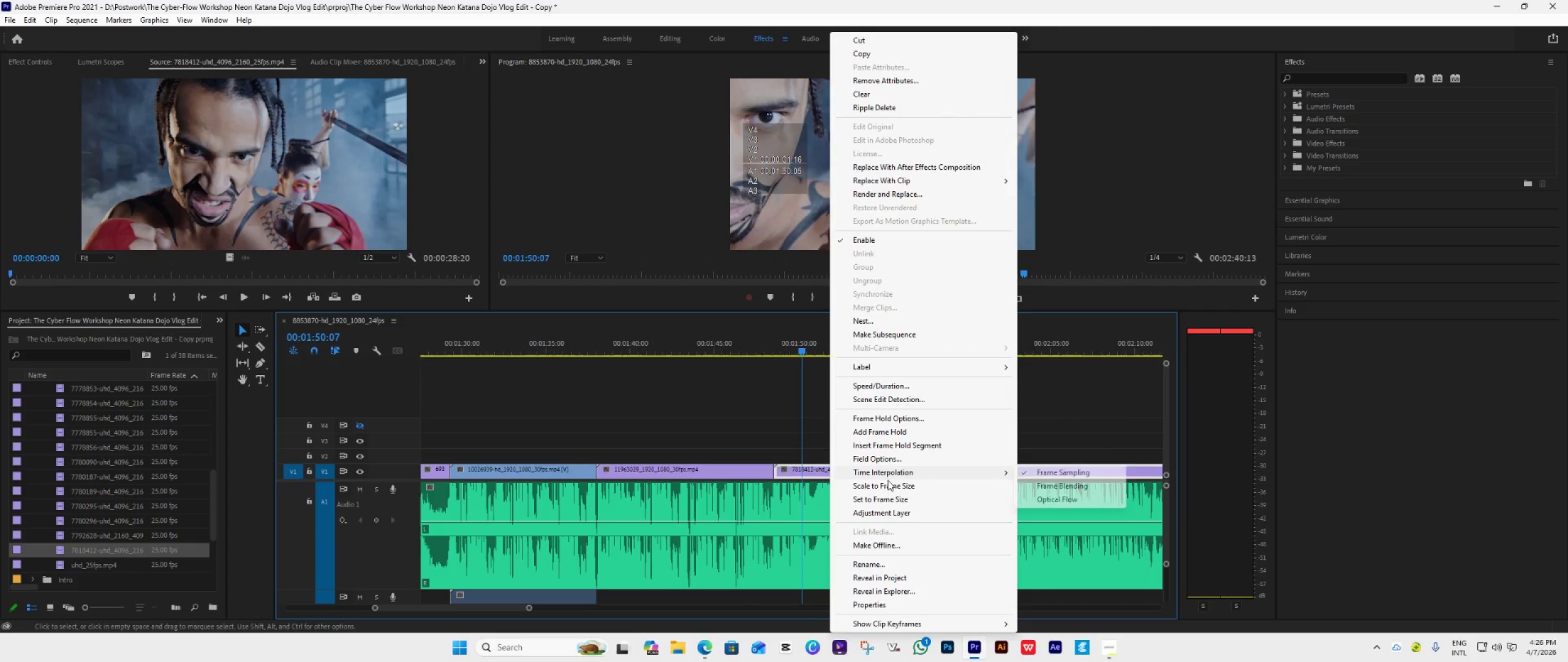 
left_click([890, 504])
 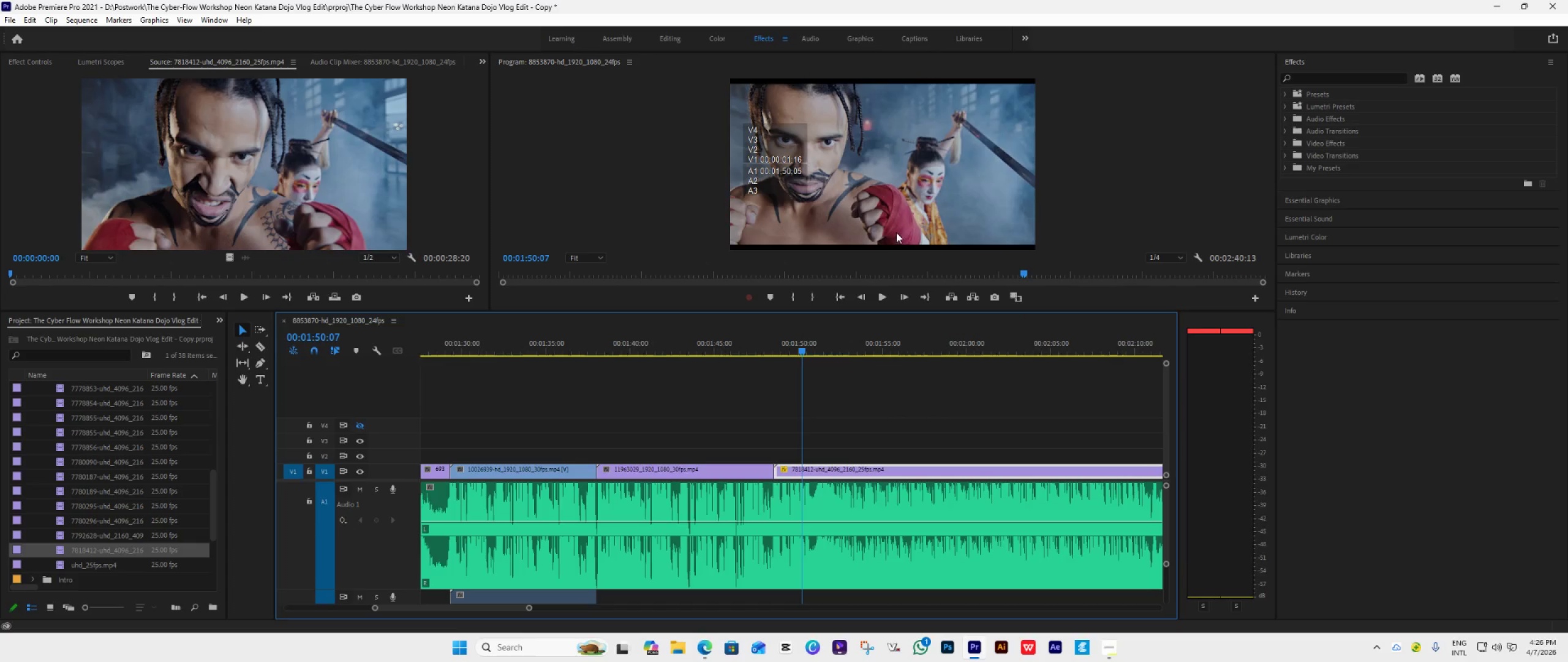 
double_click([900, 226])
 